 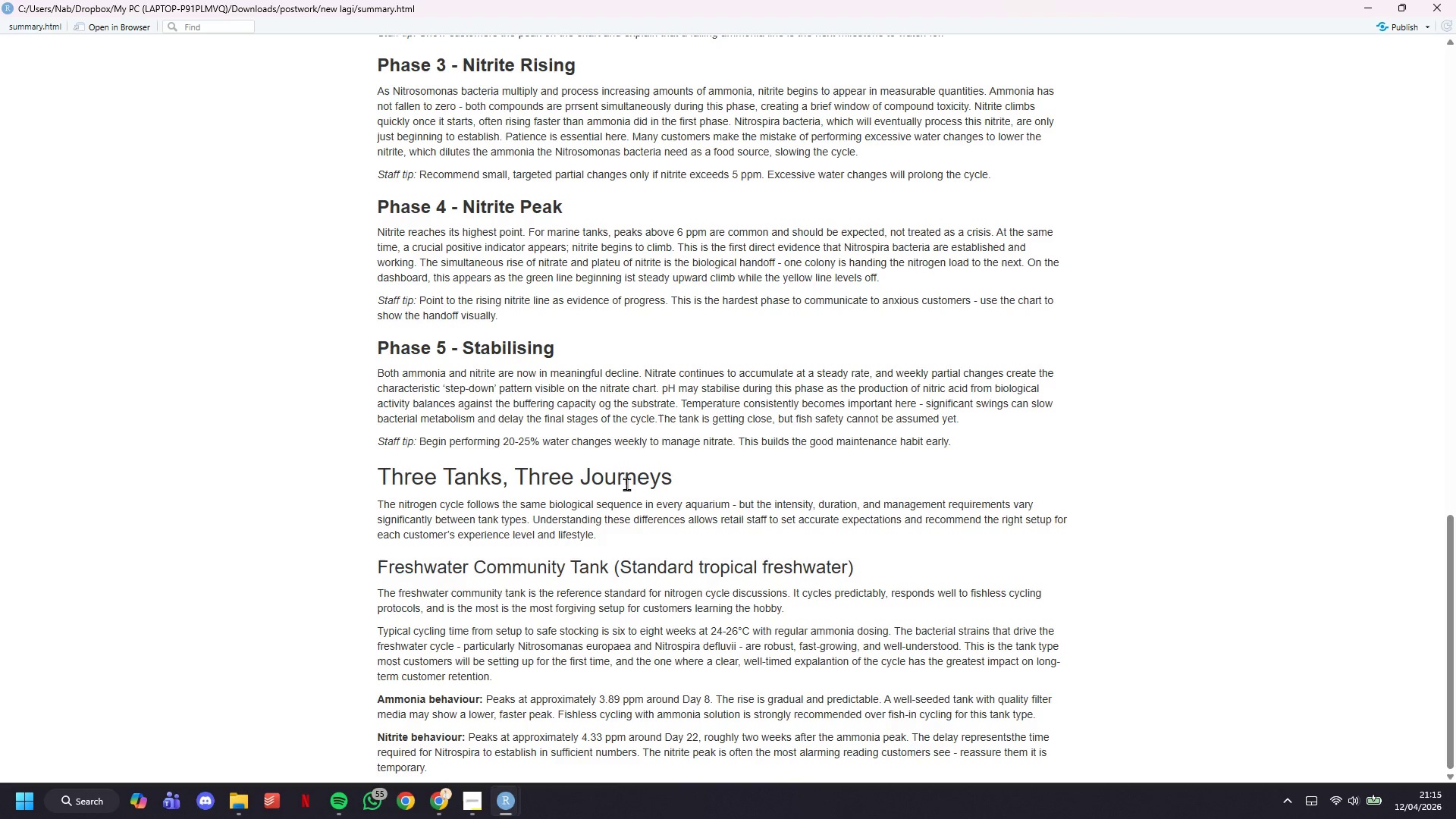 
left_click_drag(start_coordinate=[1383, 0], to_coordinate=[1377, 0])
 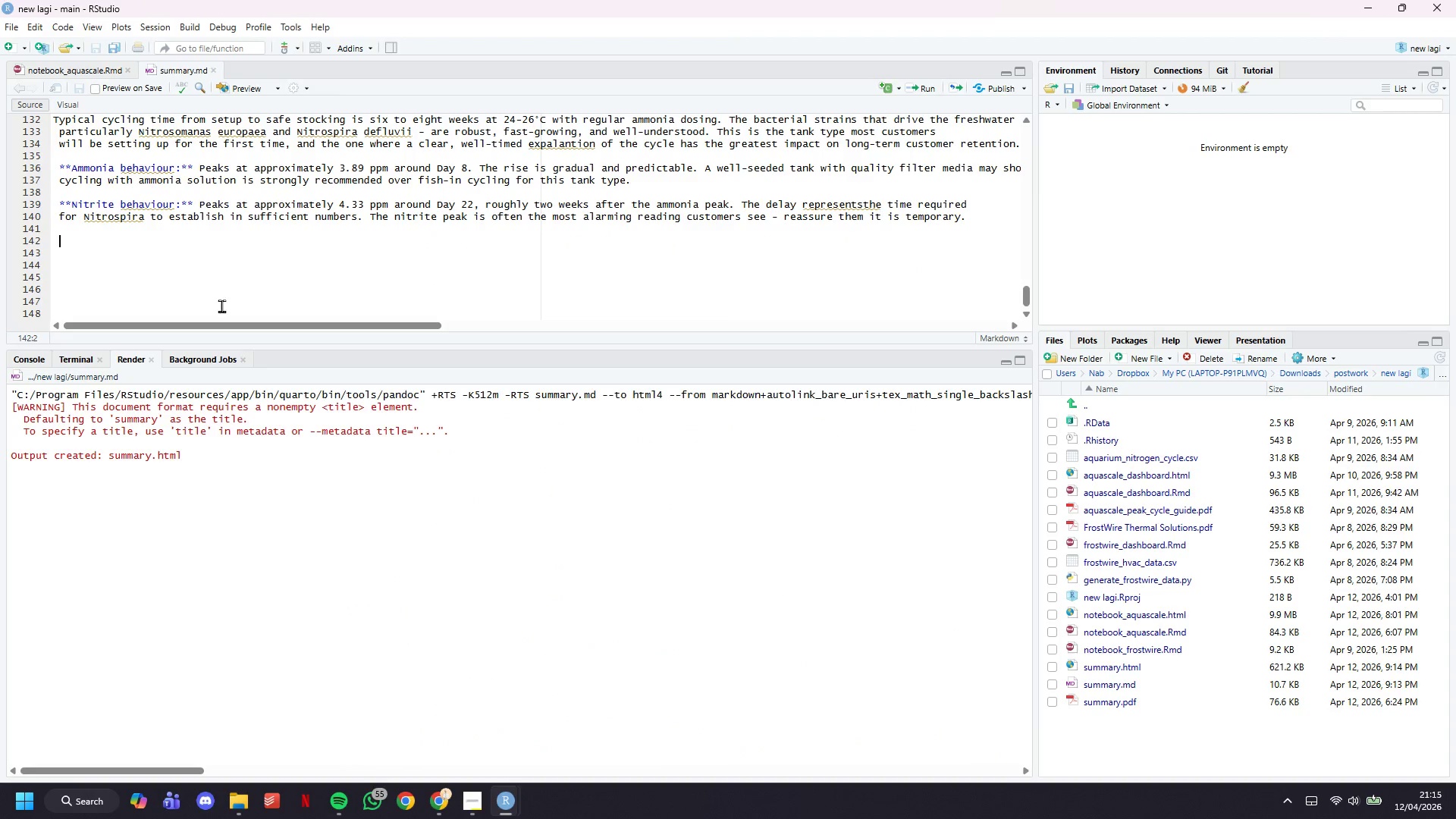 
type(****)
 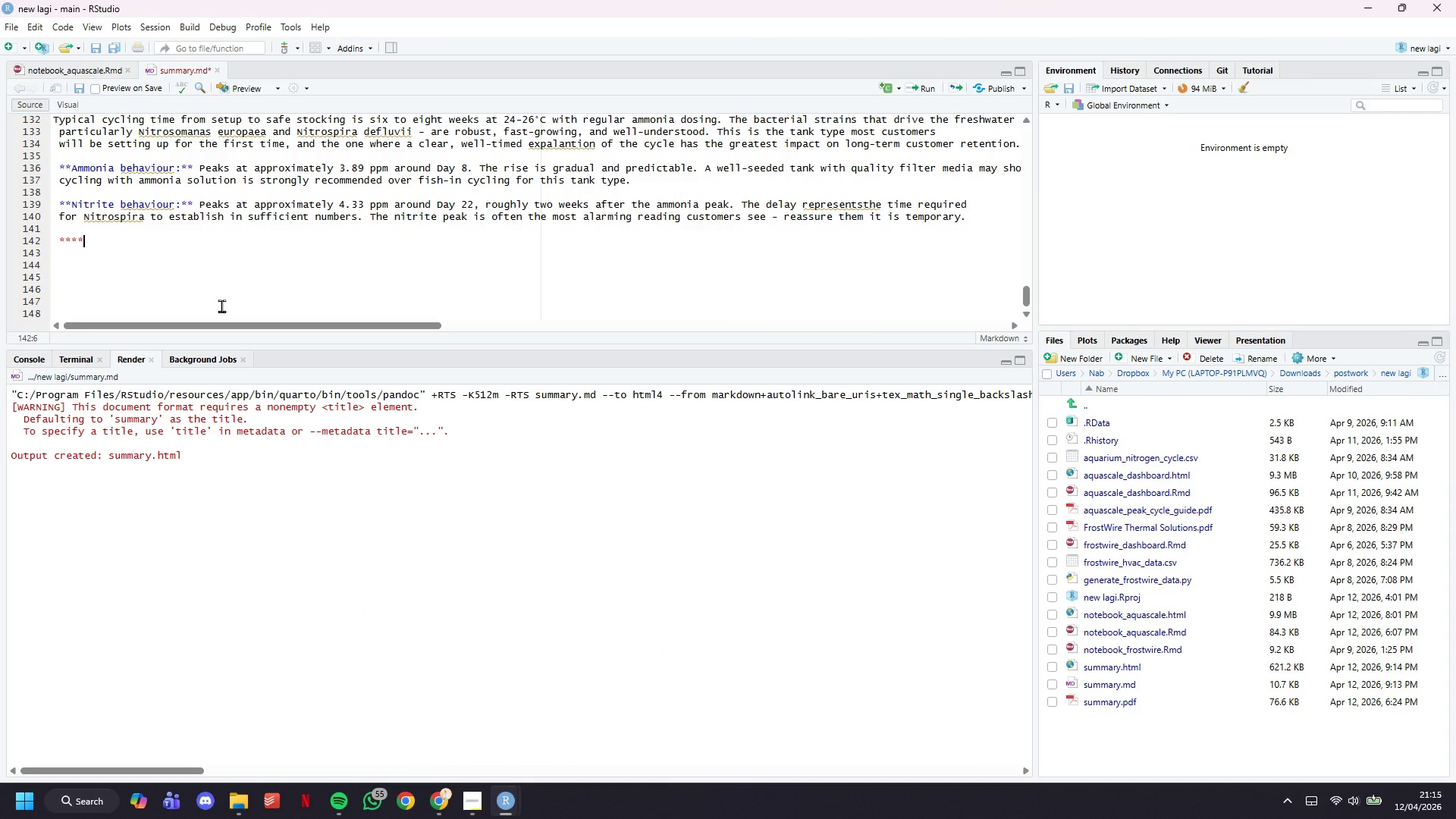 
key(ArrowLeft)
 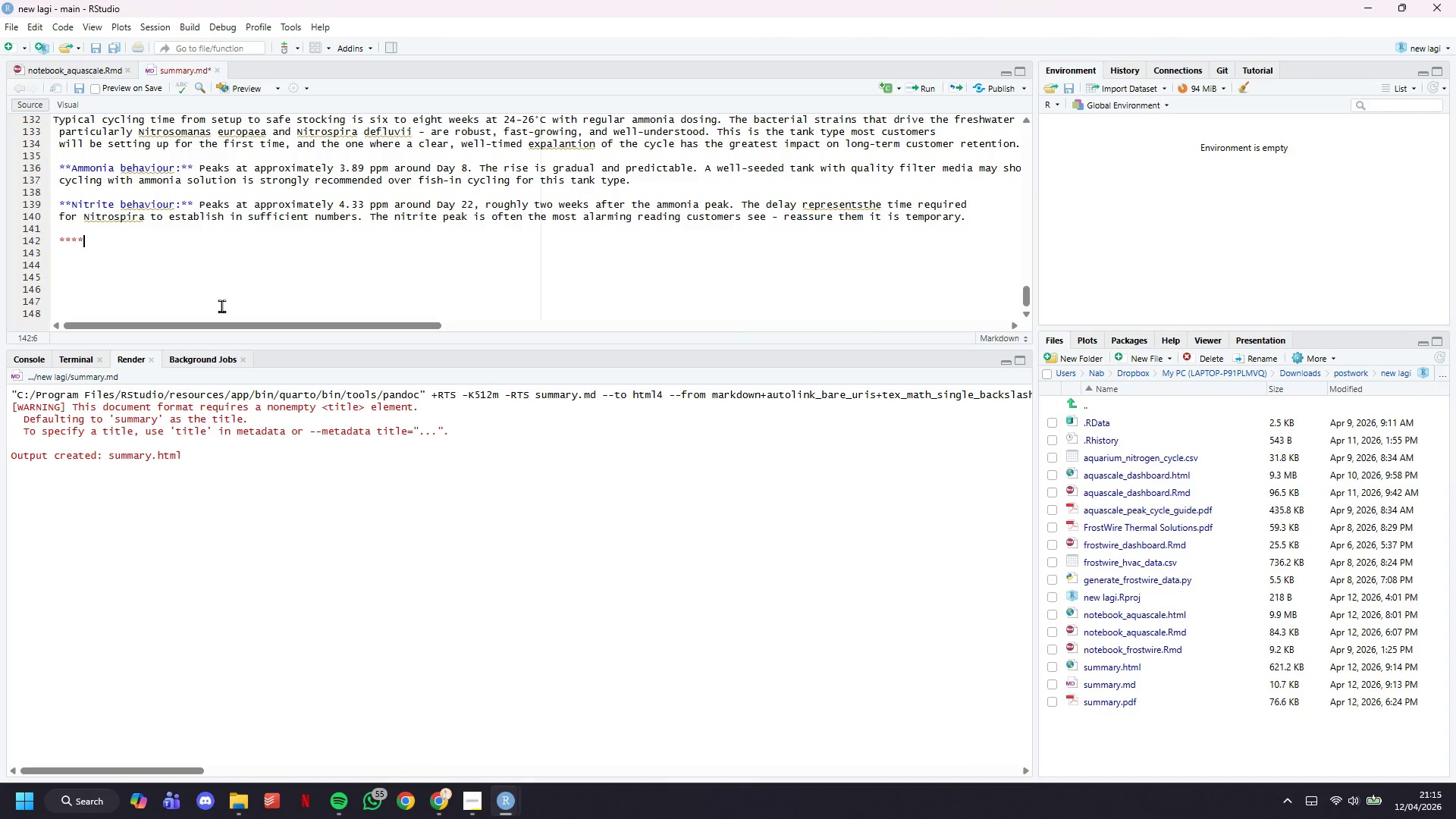 
key(ArrowLeft)
 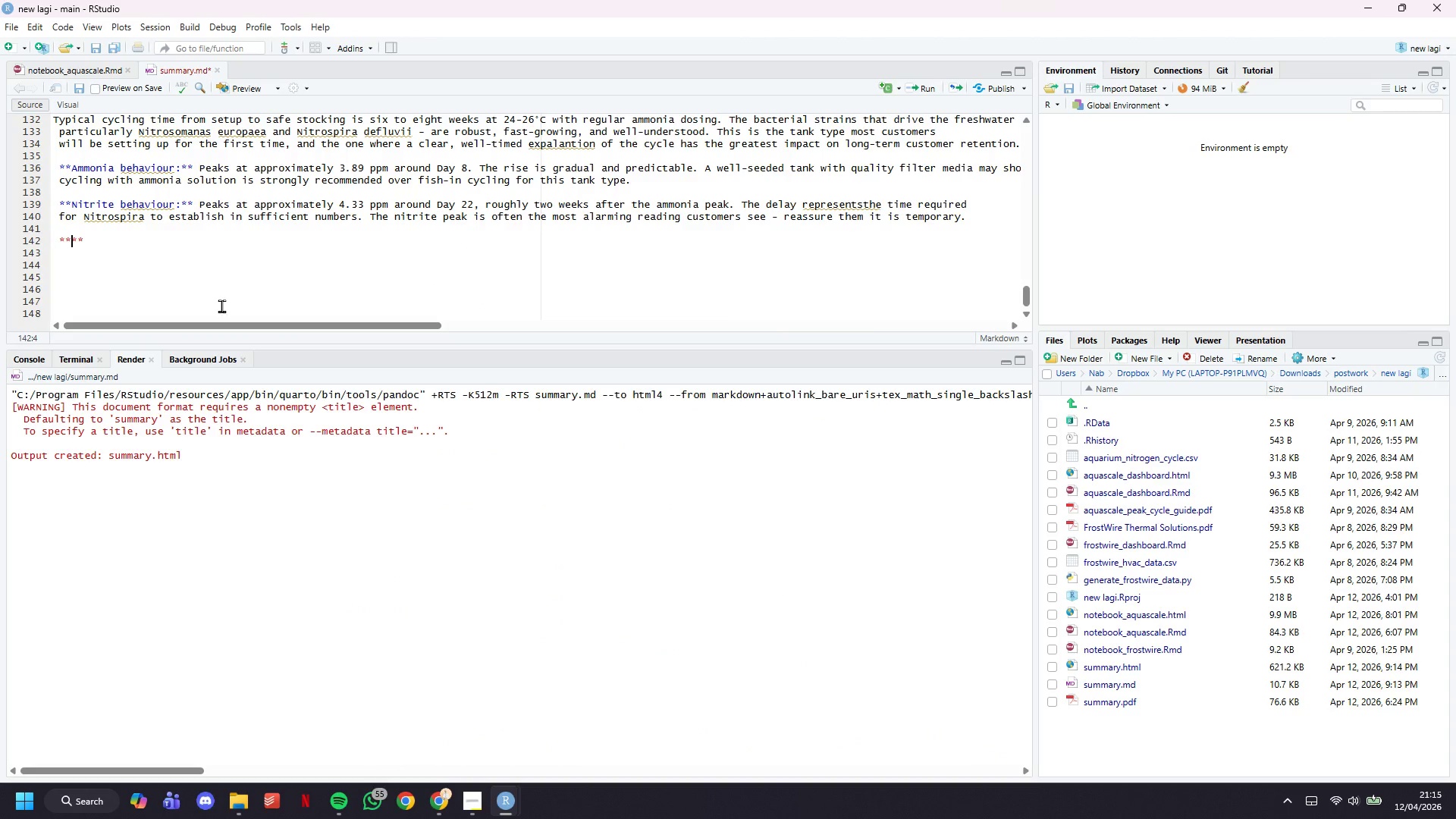 
type(When it becoem)
key(Backspace)
key(Backspace)
type(mes safe:)
 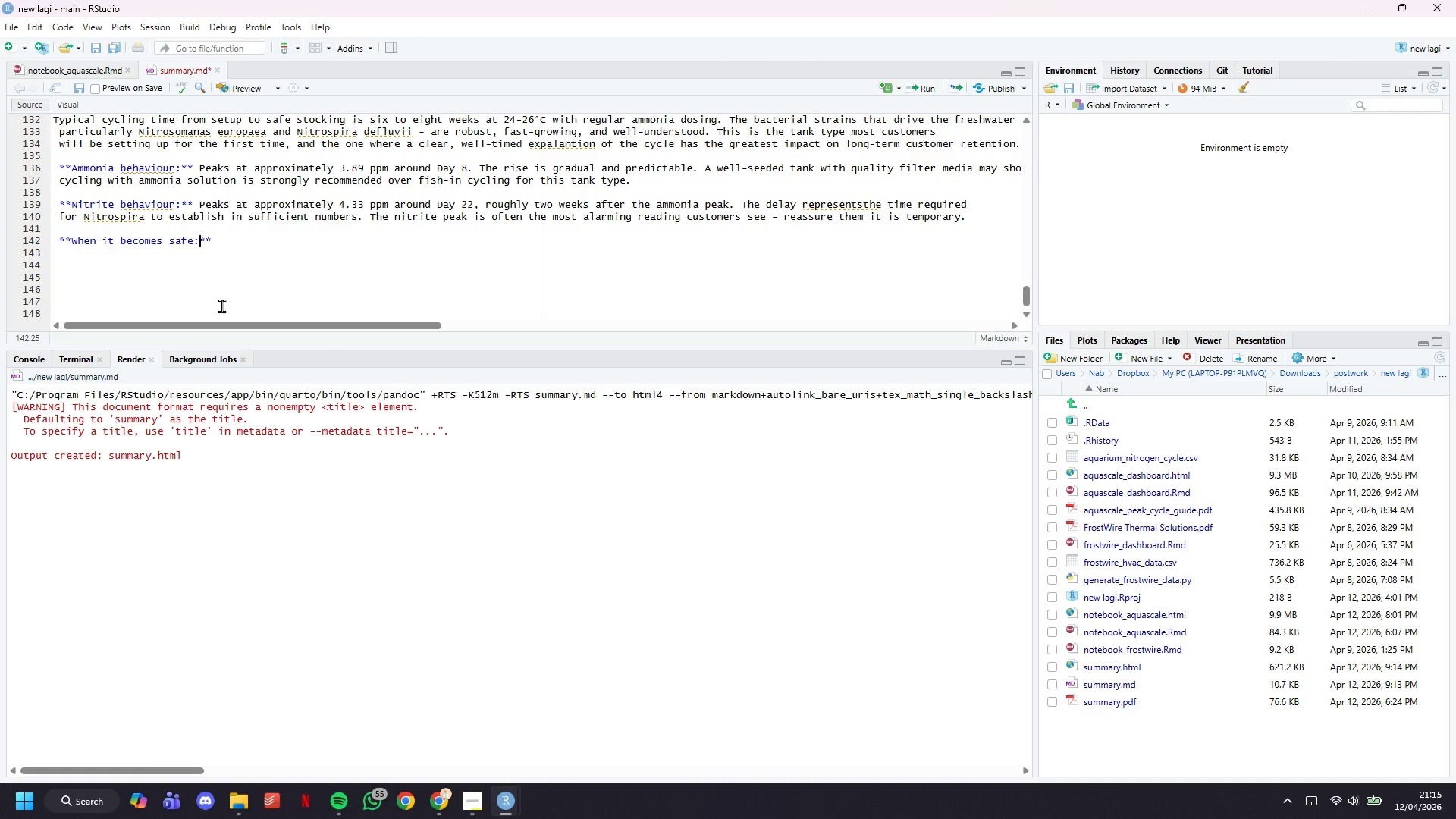 
key(ArrowDown)
 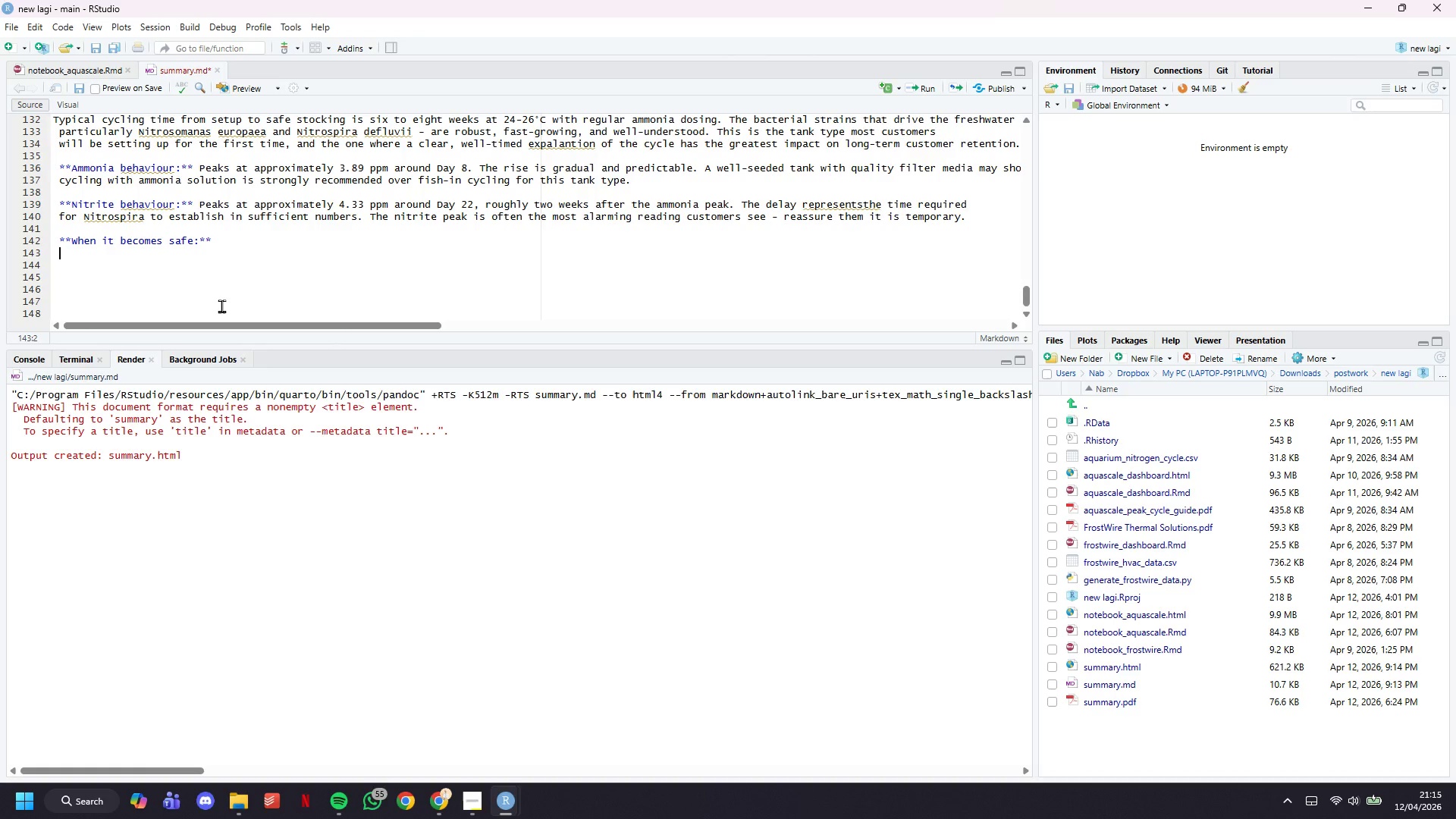 
key(ArrowLeft)
 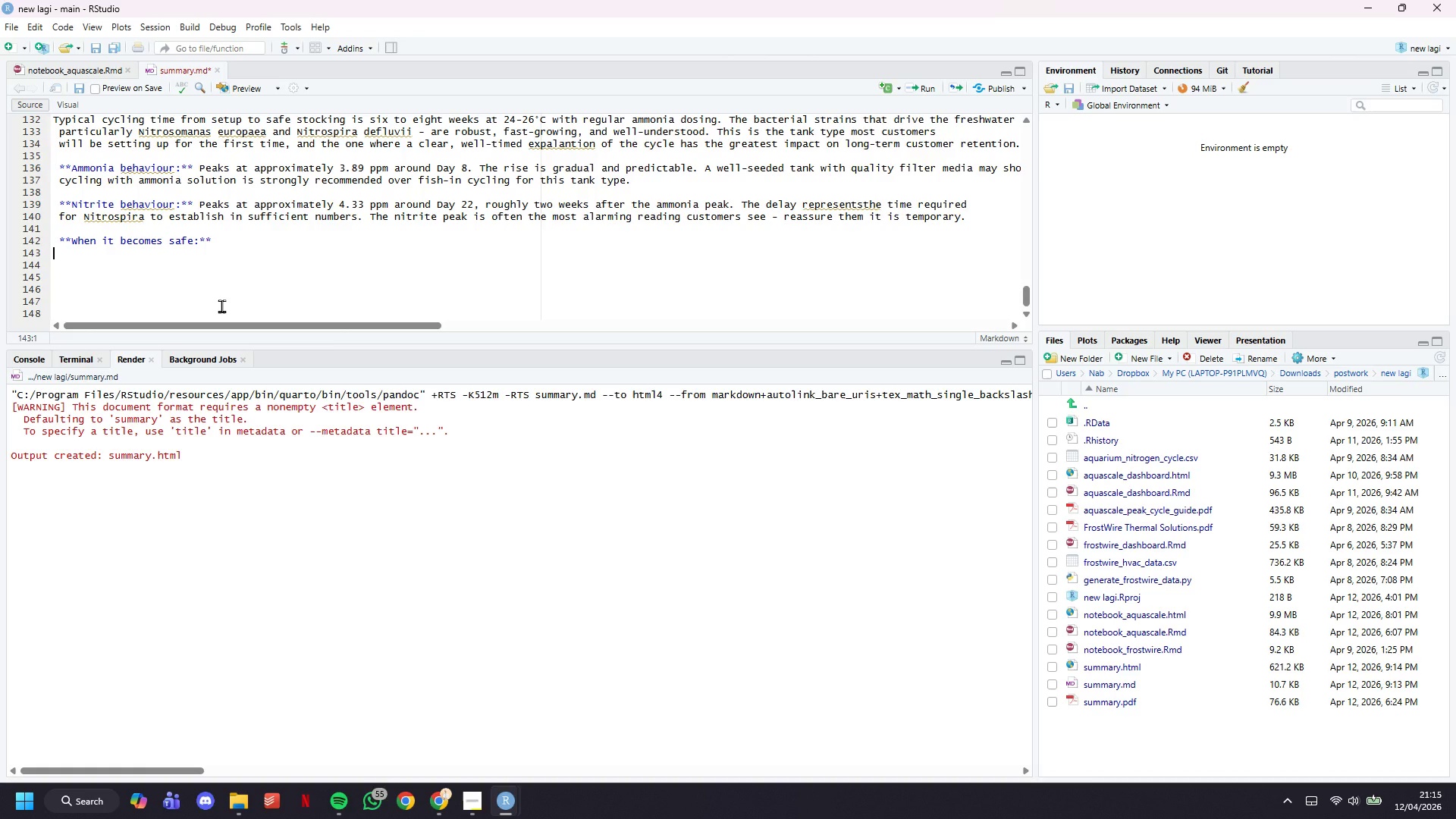 
type( \)
key(Backspace)
key(Backspace)
key(Backspace)
type( The tank reaches safe stocking conditions around Day 52 under standard cycling conditions. At this point, both ammonia and nitrite)
 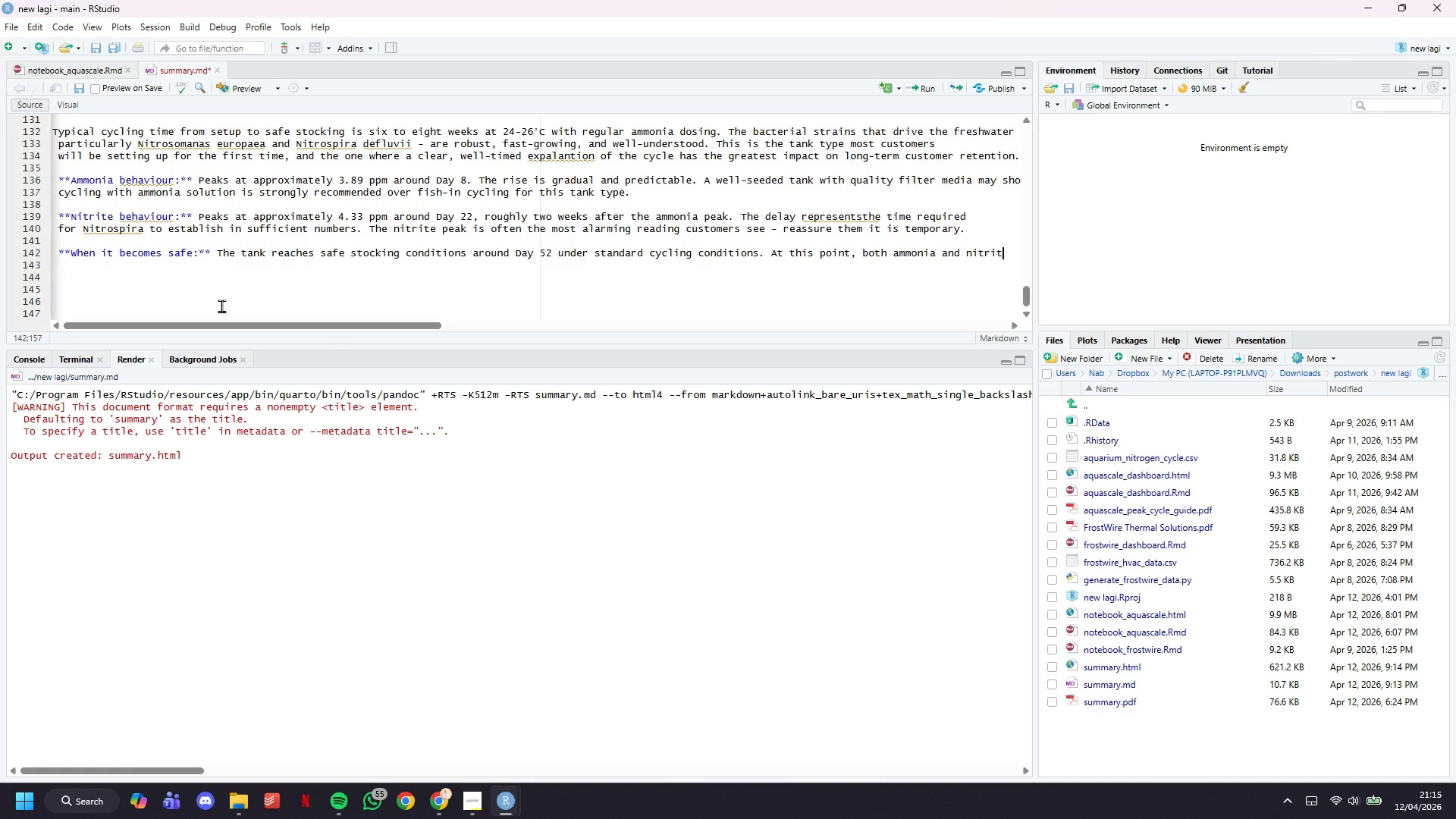 
key(Enter)
 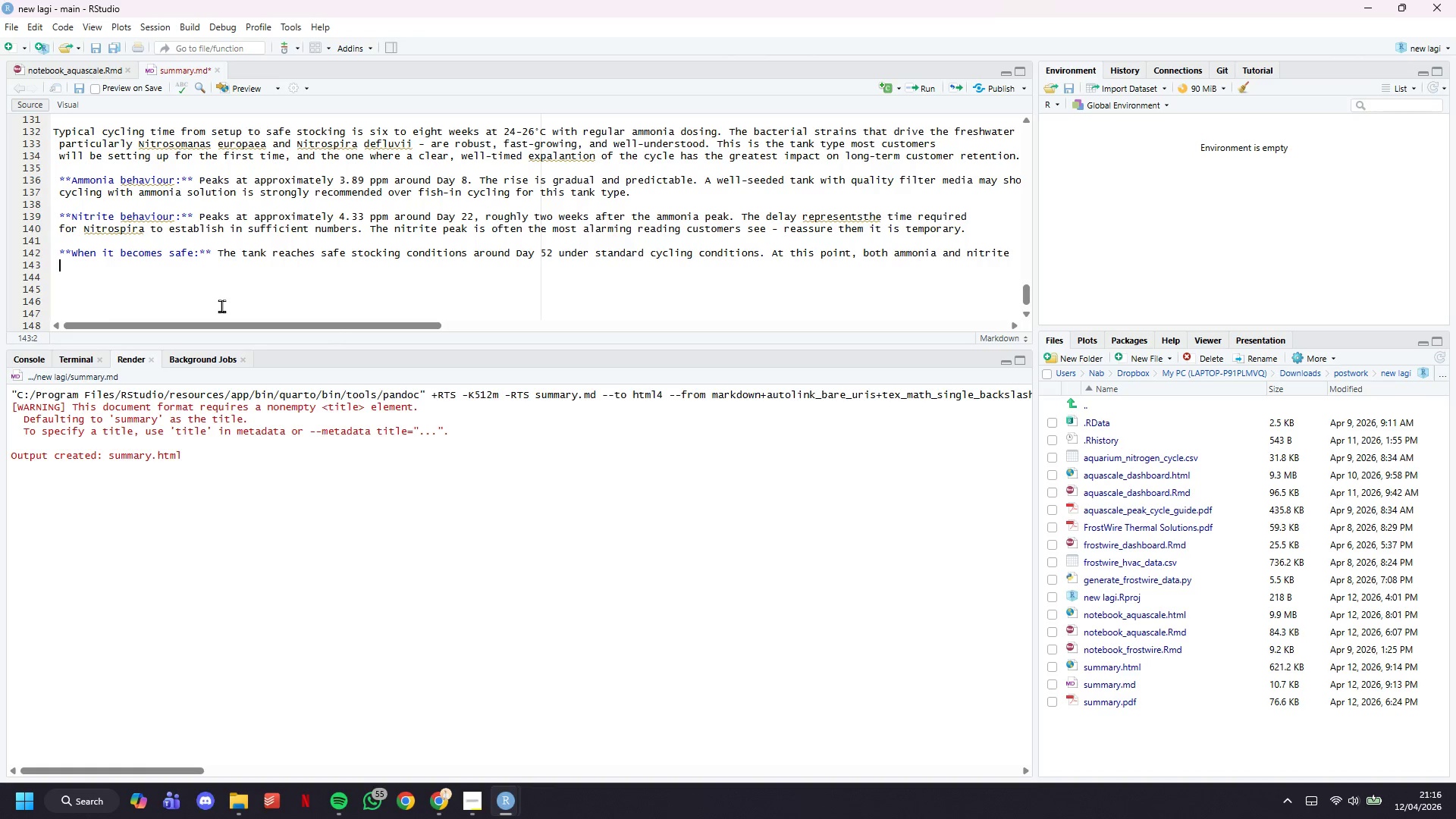 
type(should read zero within 24 hours of a test dose of ammonia. A 0 ppm / 0 ppm result on two consecutive mornings is a reliable confirmation of cuc)
key(Backspace)
key(Backspace)
type(ycle completion.)
 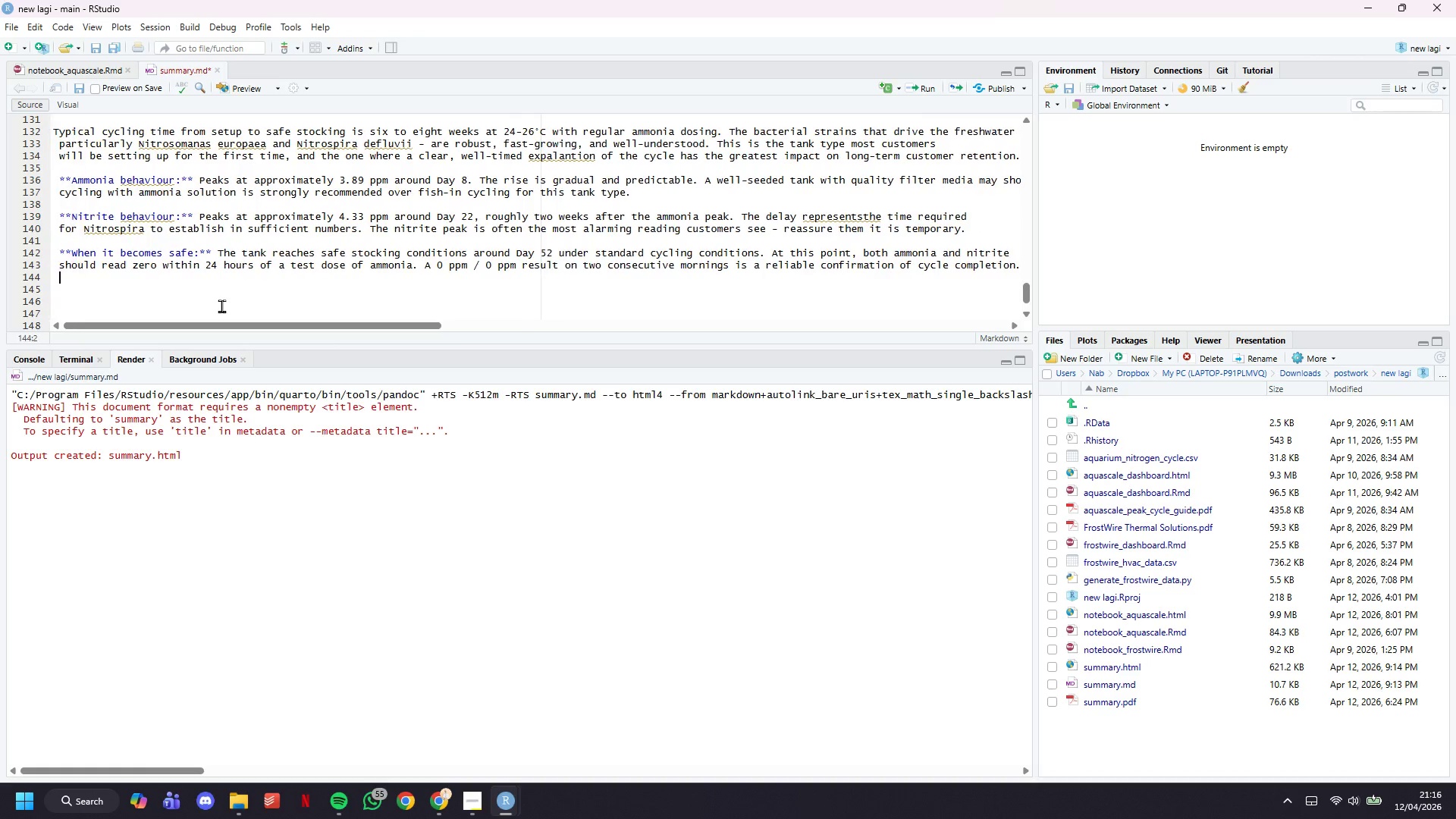 
key(Enter)
 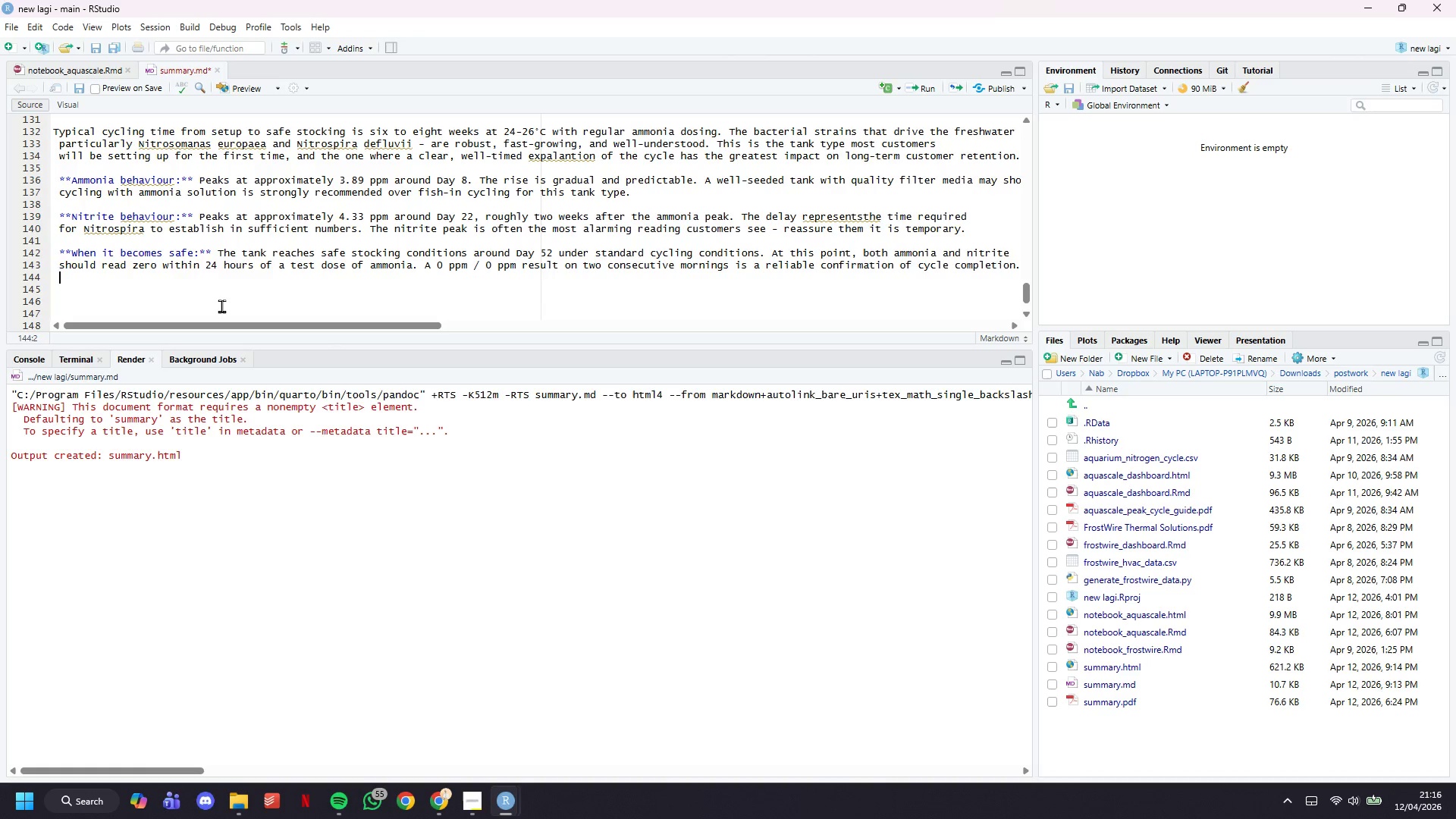 
key(Enter)
 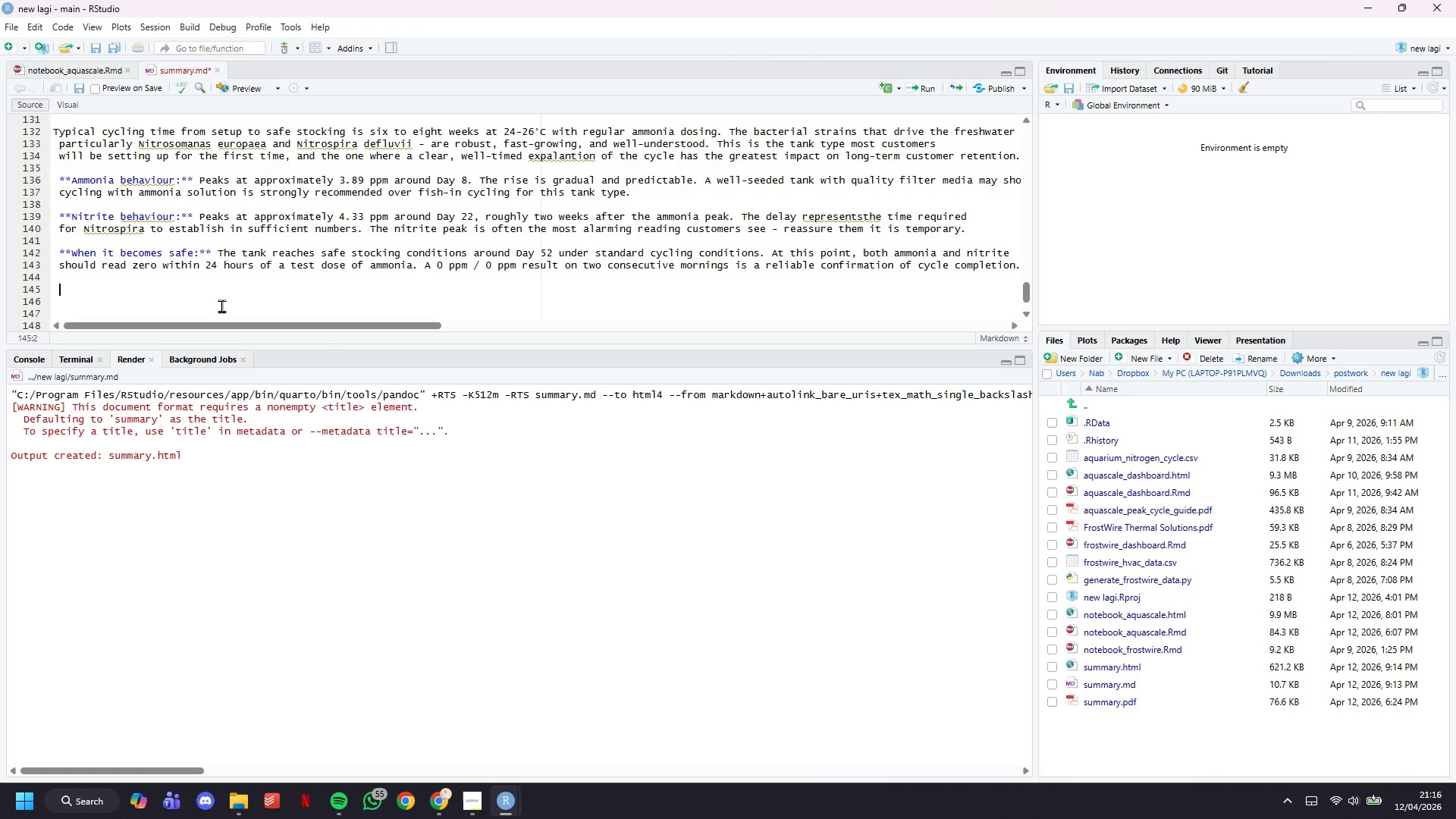 
type(****)
 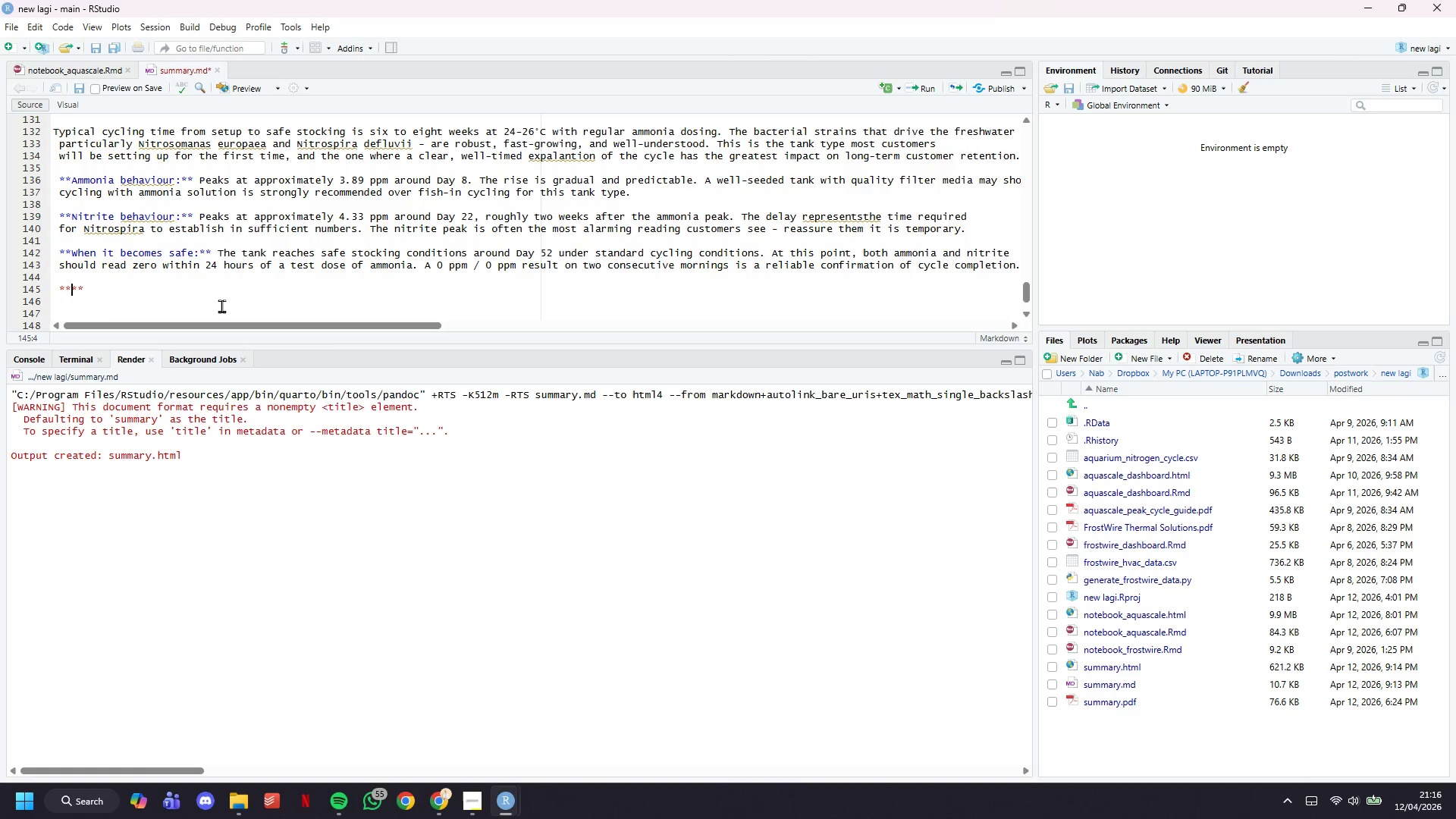 
 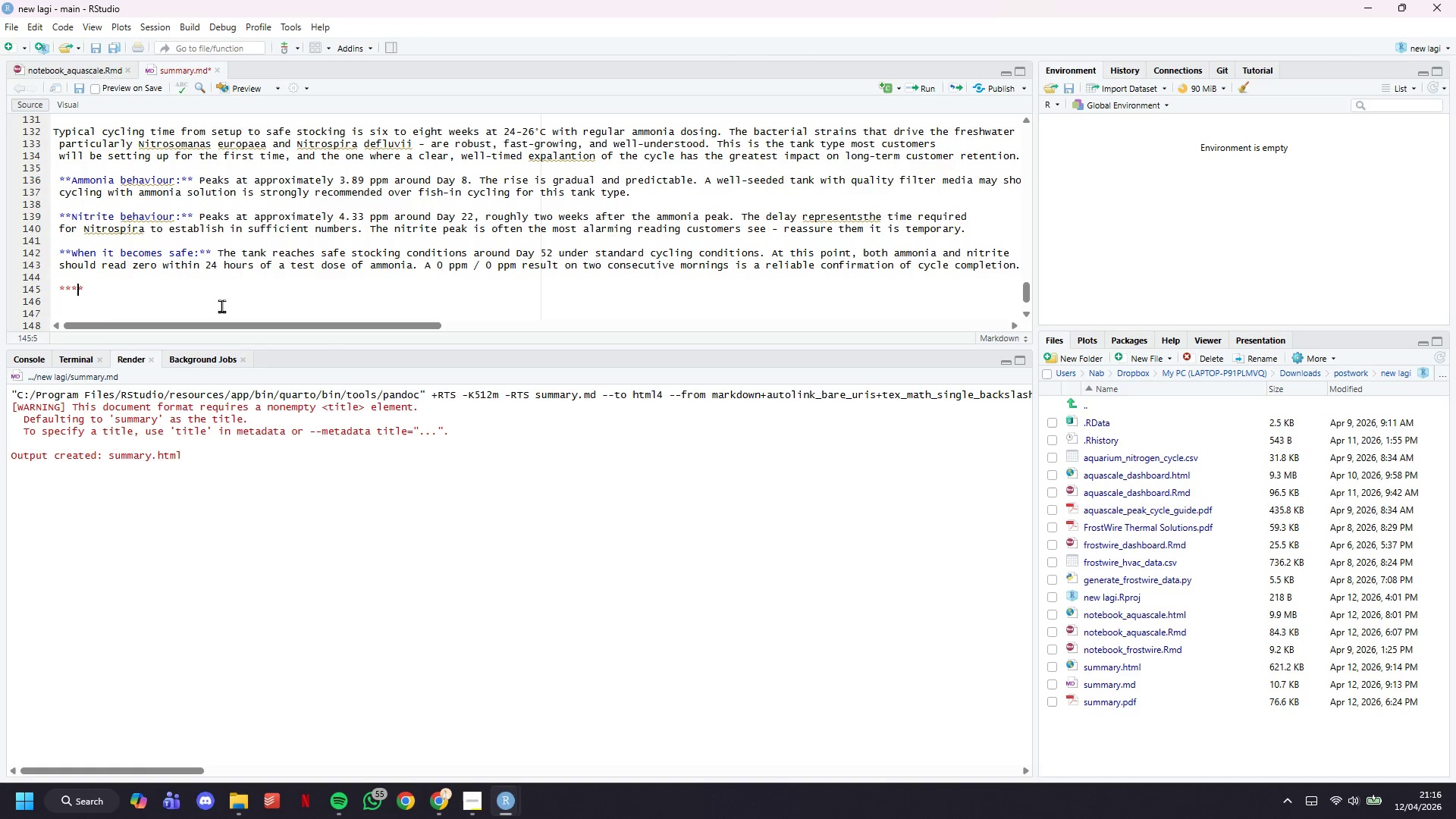 
key(ArrowLeft)
 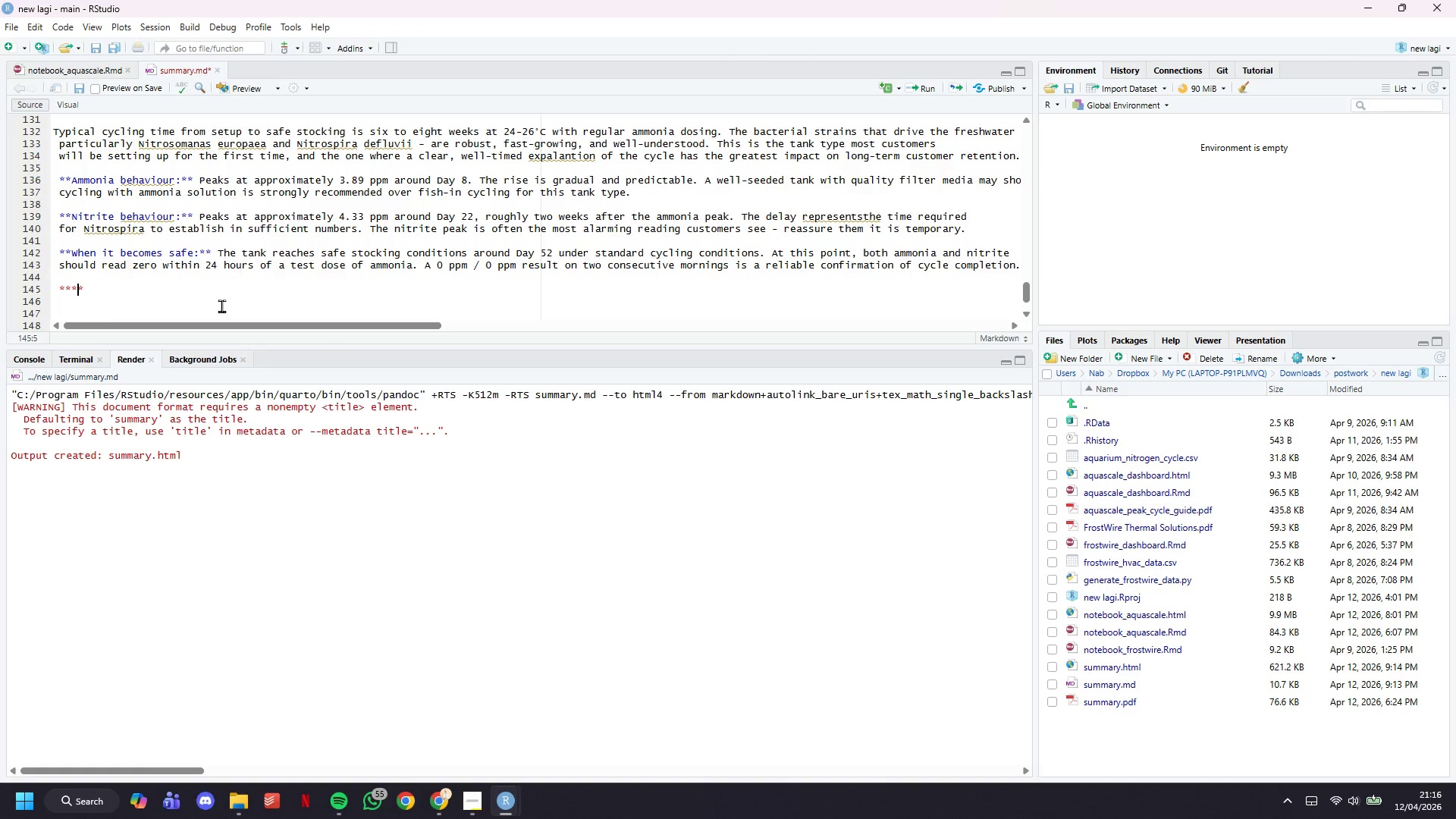 
key(ArrowLeft)
 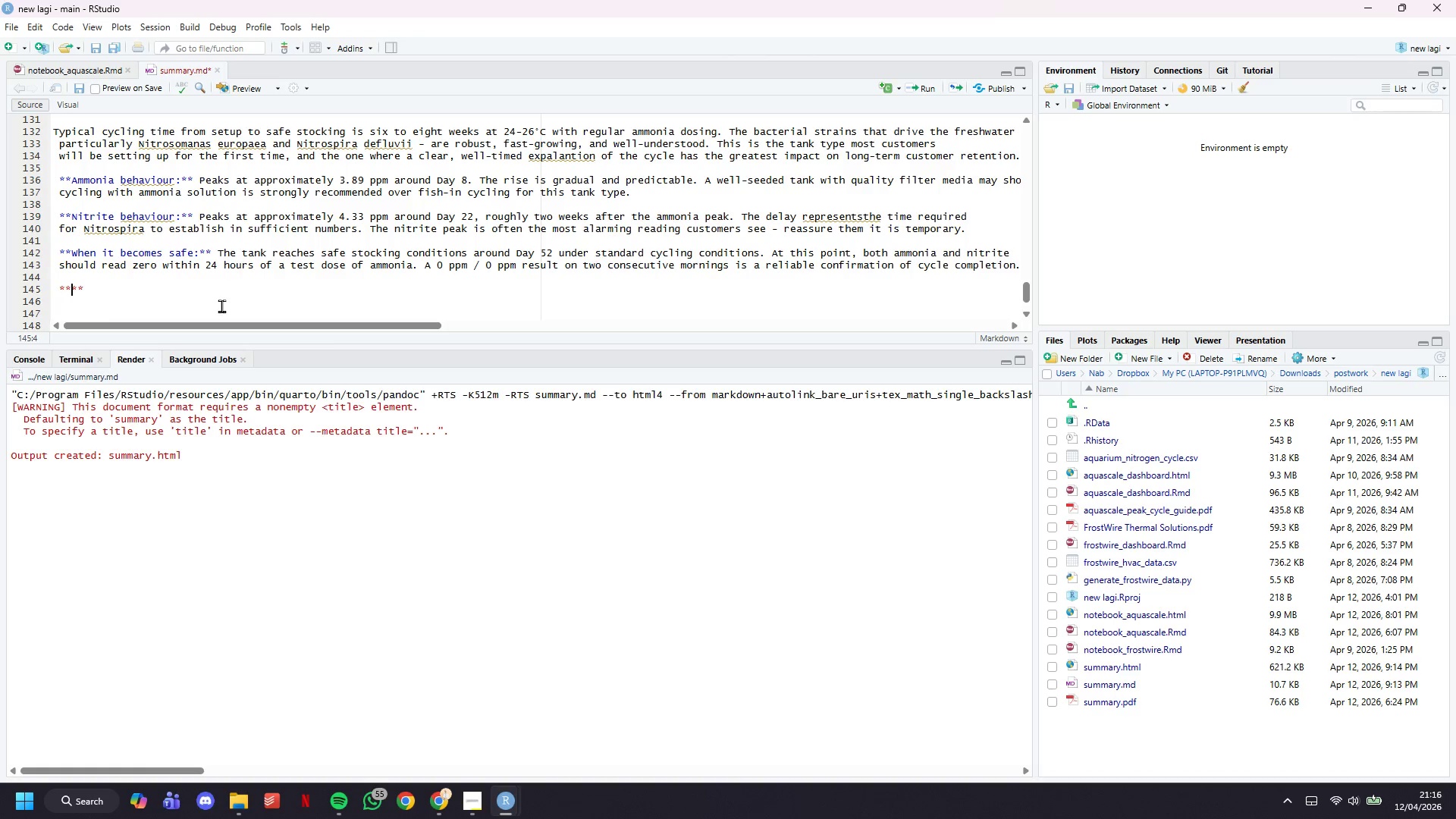 
type(Ongoing management:)
 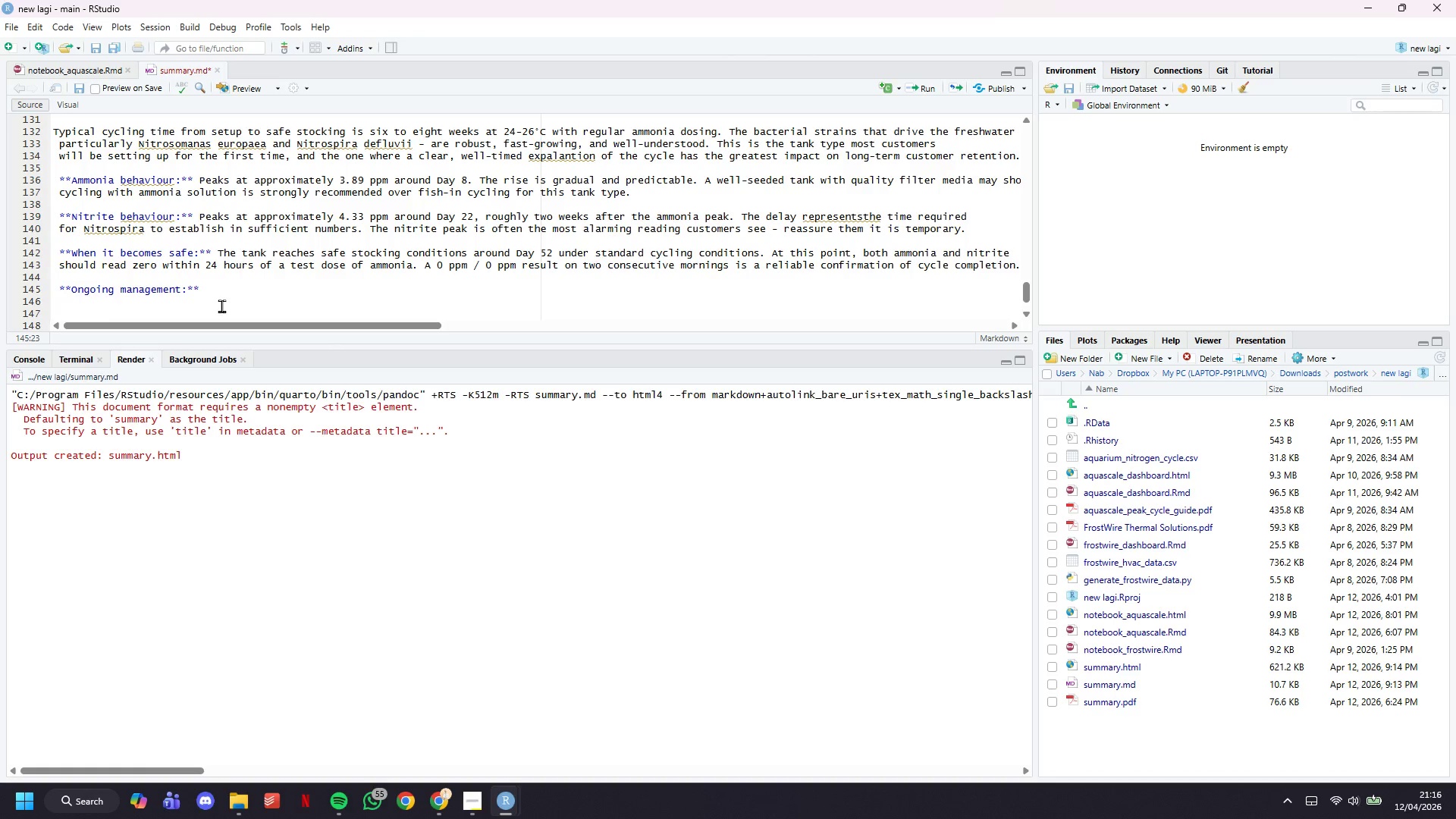 
key(ArrowRight)
 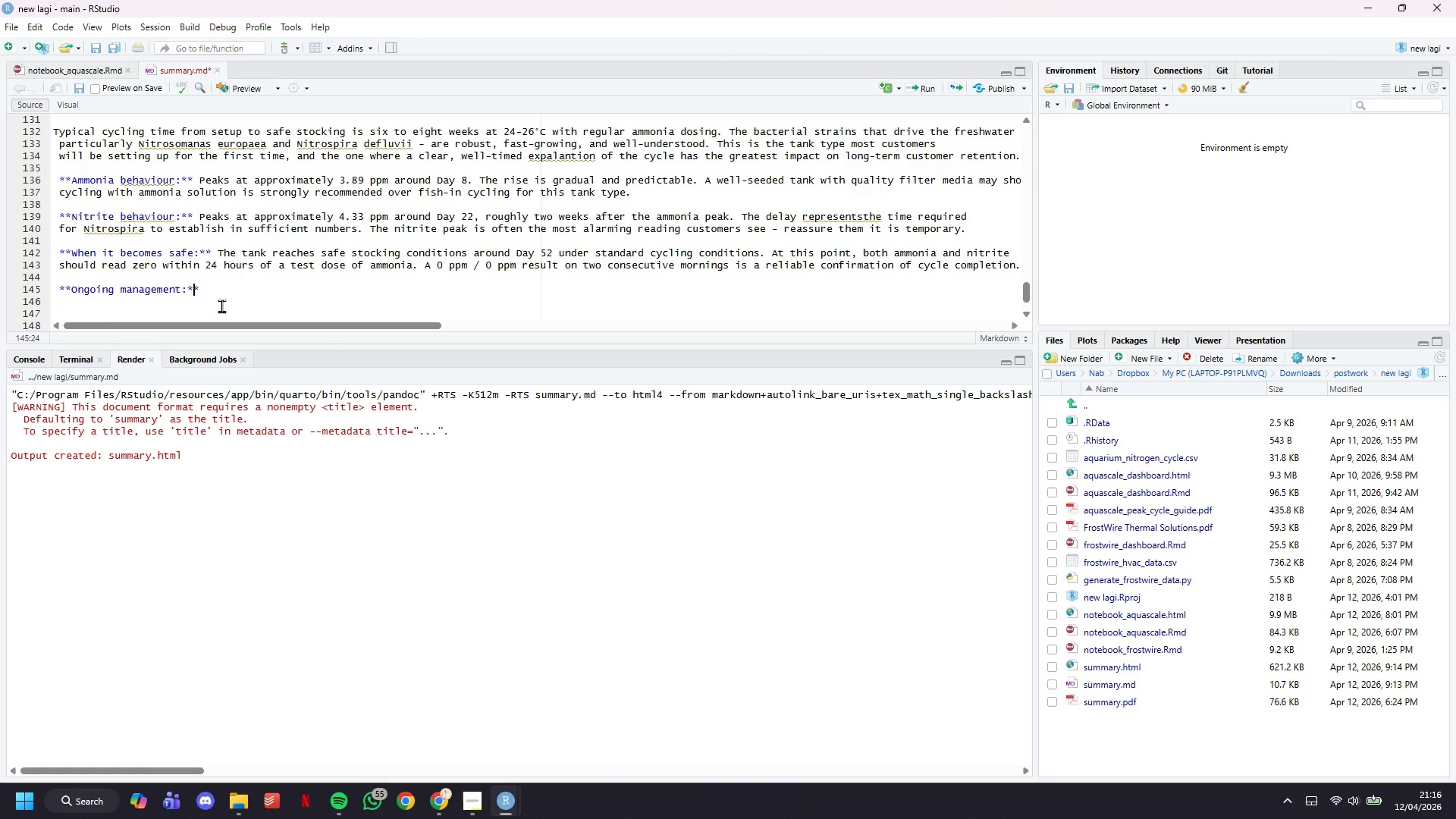 
key(ArrowRight)
 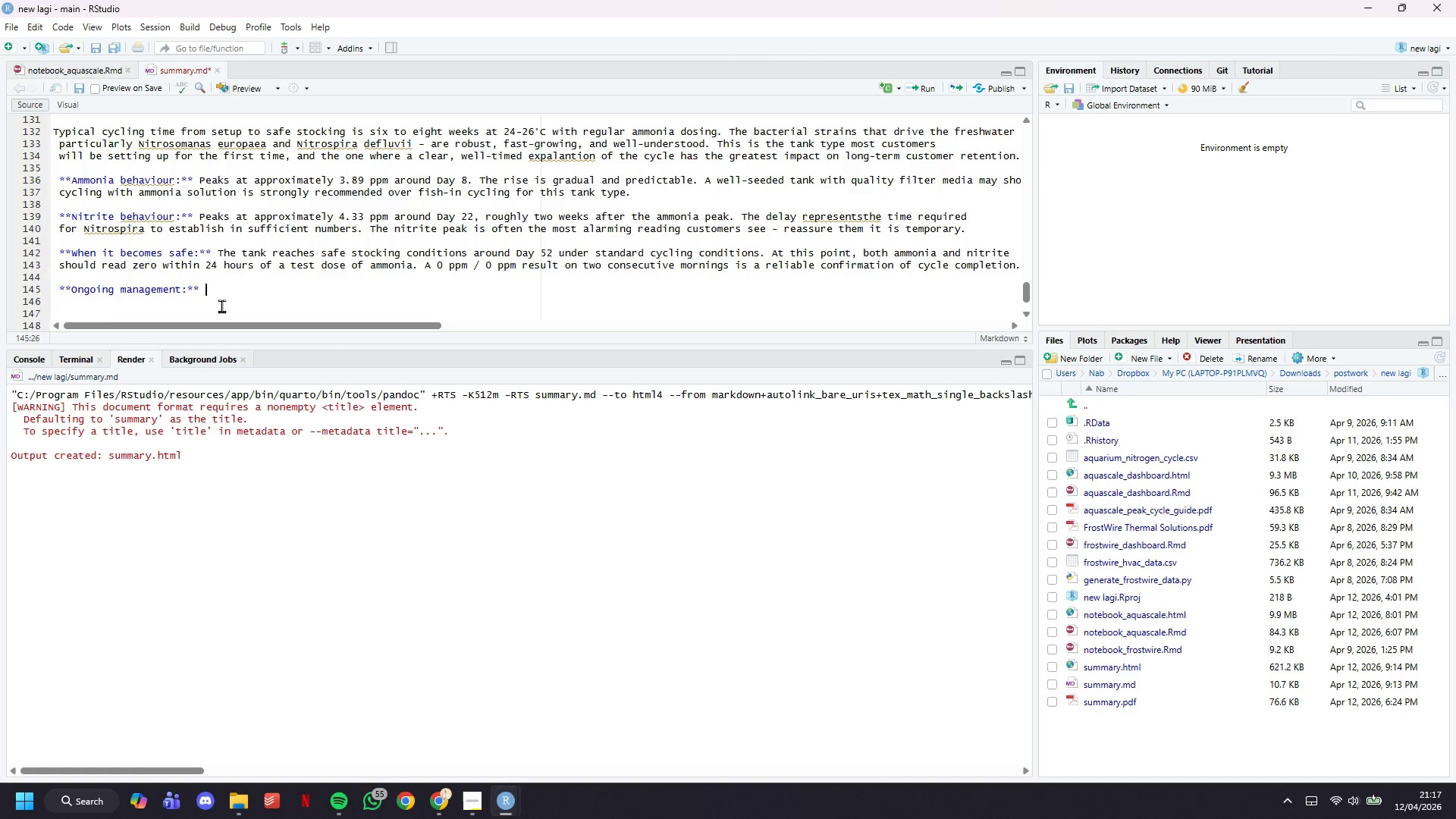 
type( Final nitrate level in the dataset is approv)
key(Backspace)
type(ximately 39.7 ppm after weekly 23)
key(Backspace)
type(5% water changes. Recommend customers maintain a weekly change)
 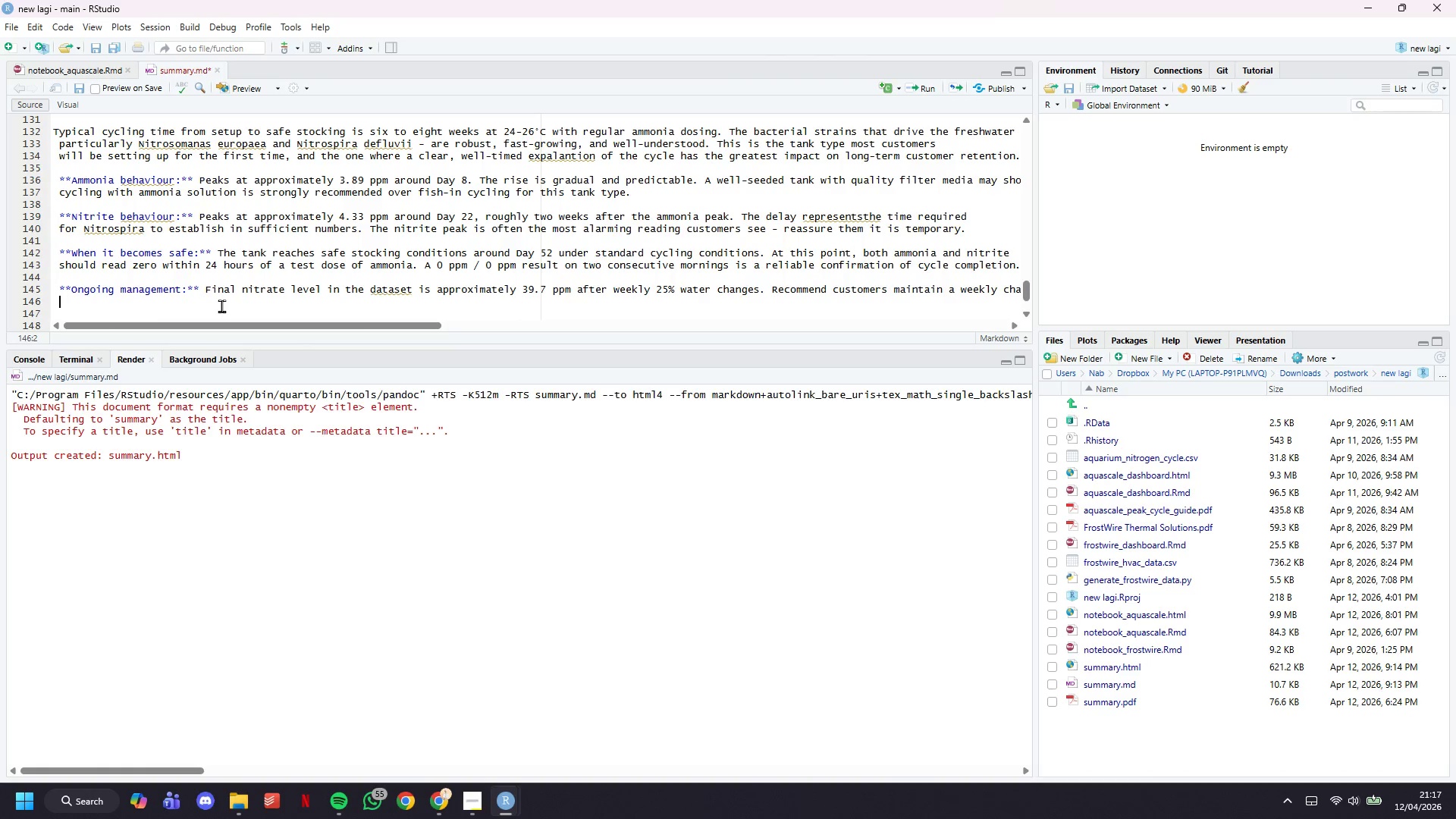 
 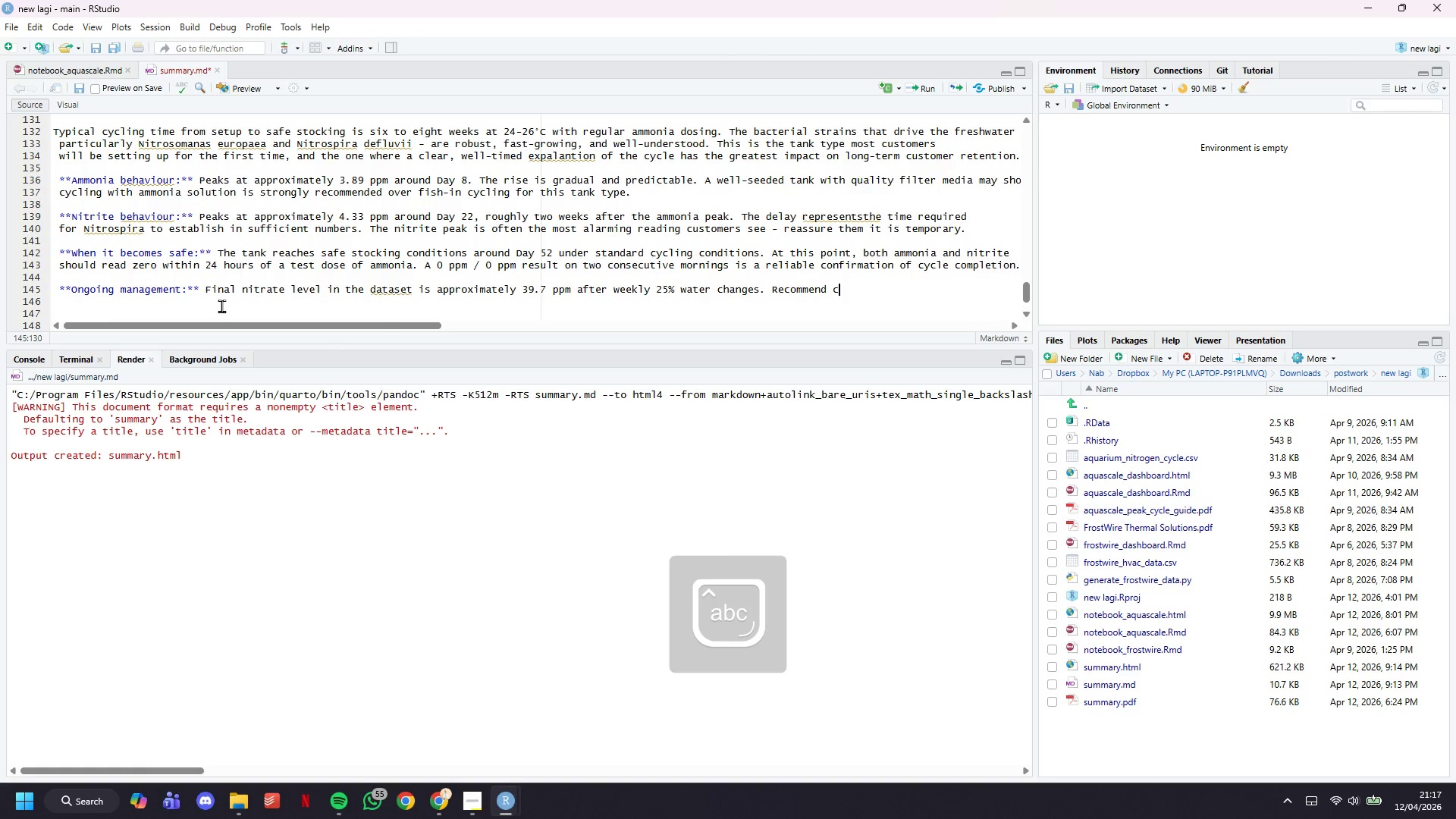 
key(Enter)
 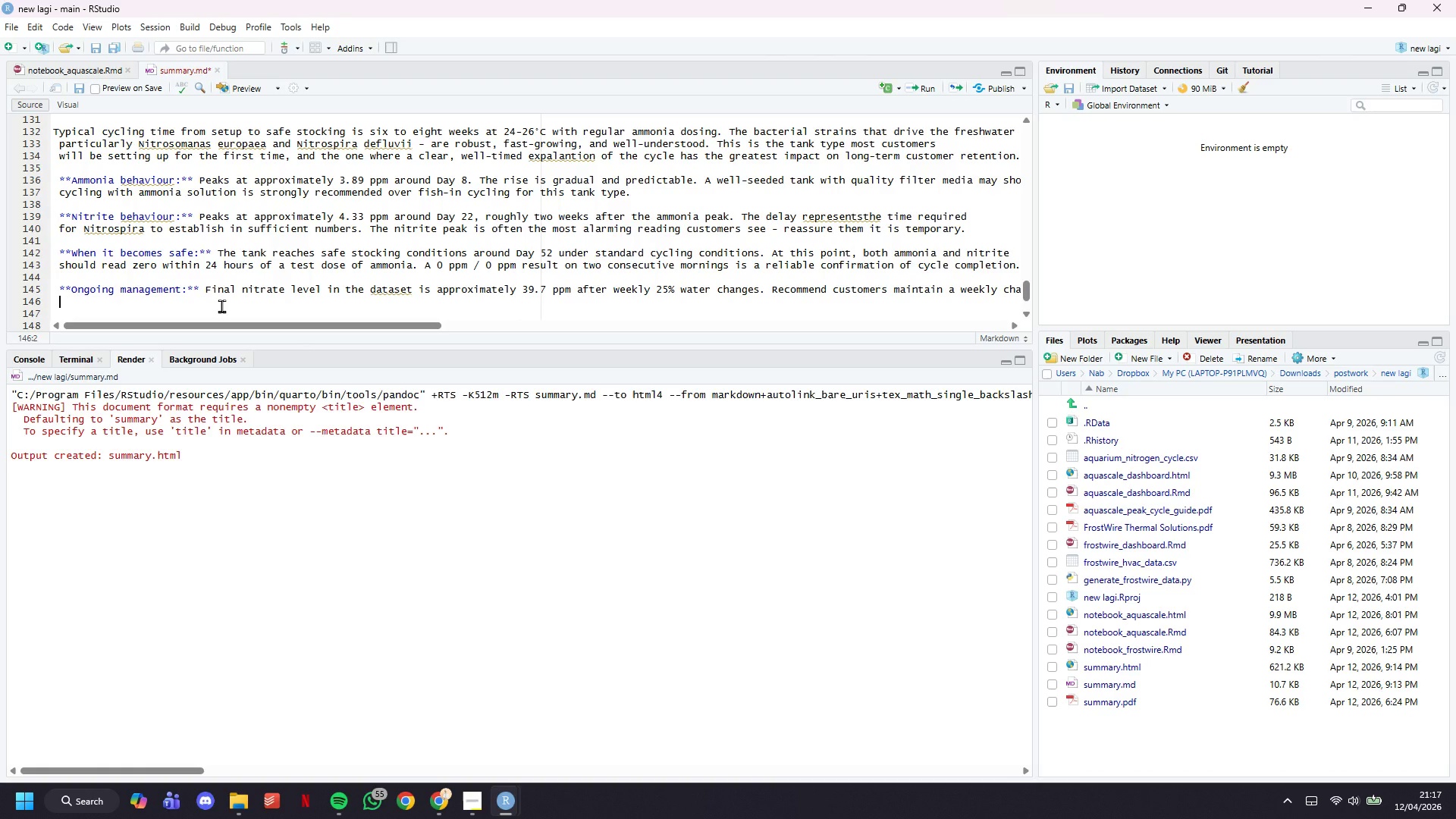 
type(schedule indefinetelt.)
key(Backspace)
key(Backspace)
type(y. Most commi)
key(Backspace)
type(unity fish are comfortable at nitare level)
key(Backspace)
type(ls below 40 ppm; sensitive species and breeding setups and beneg)
key(Backspace)
type(fit)
 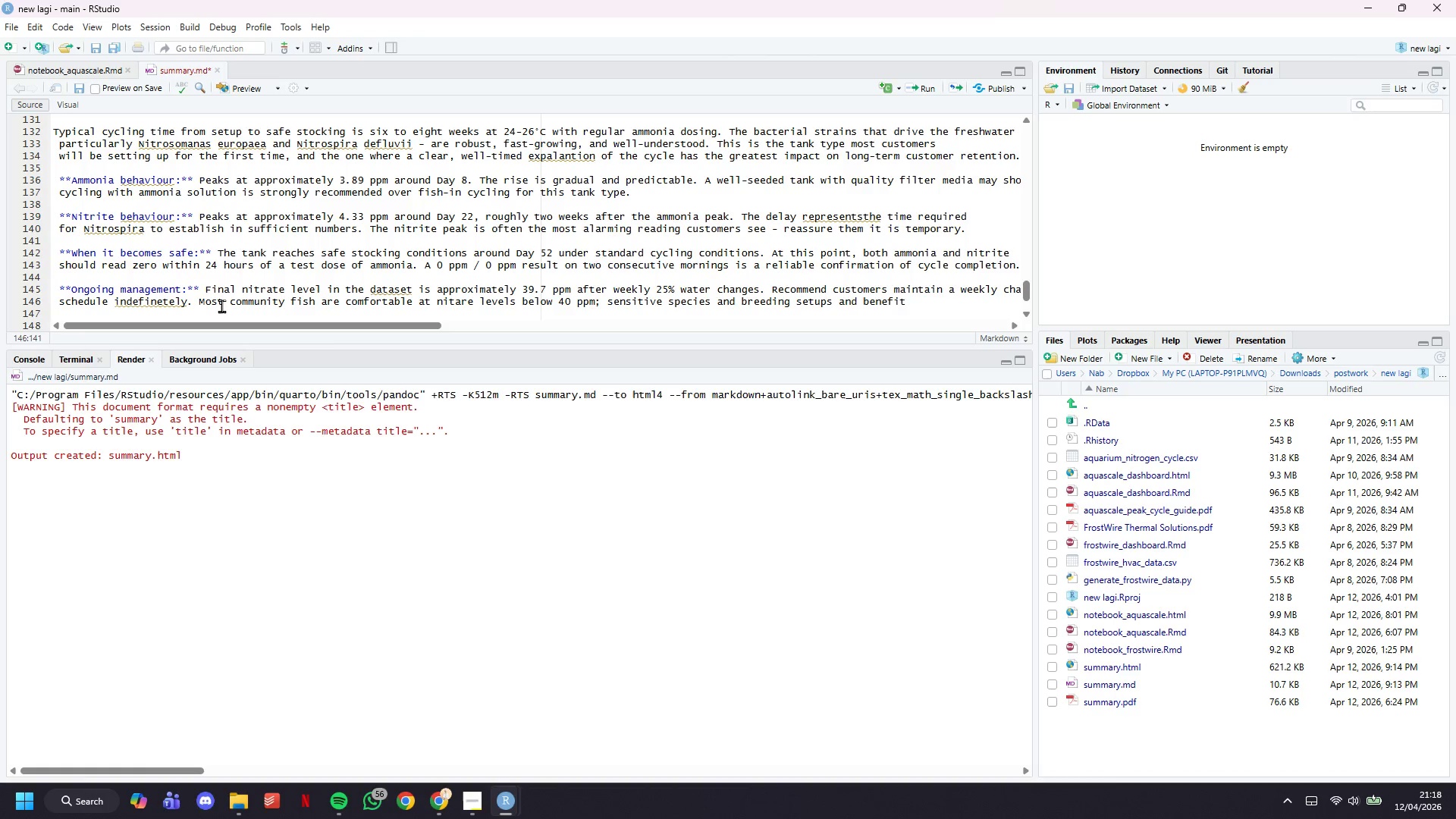 
key(Enter)
 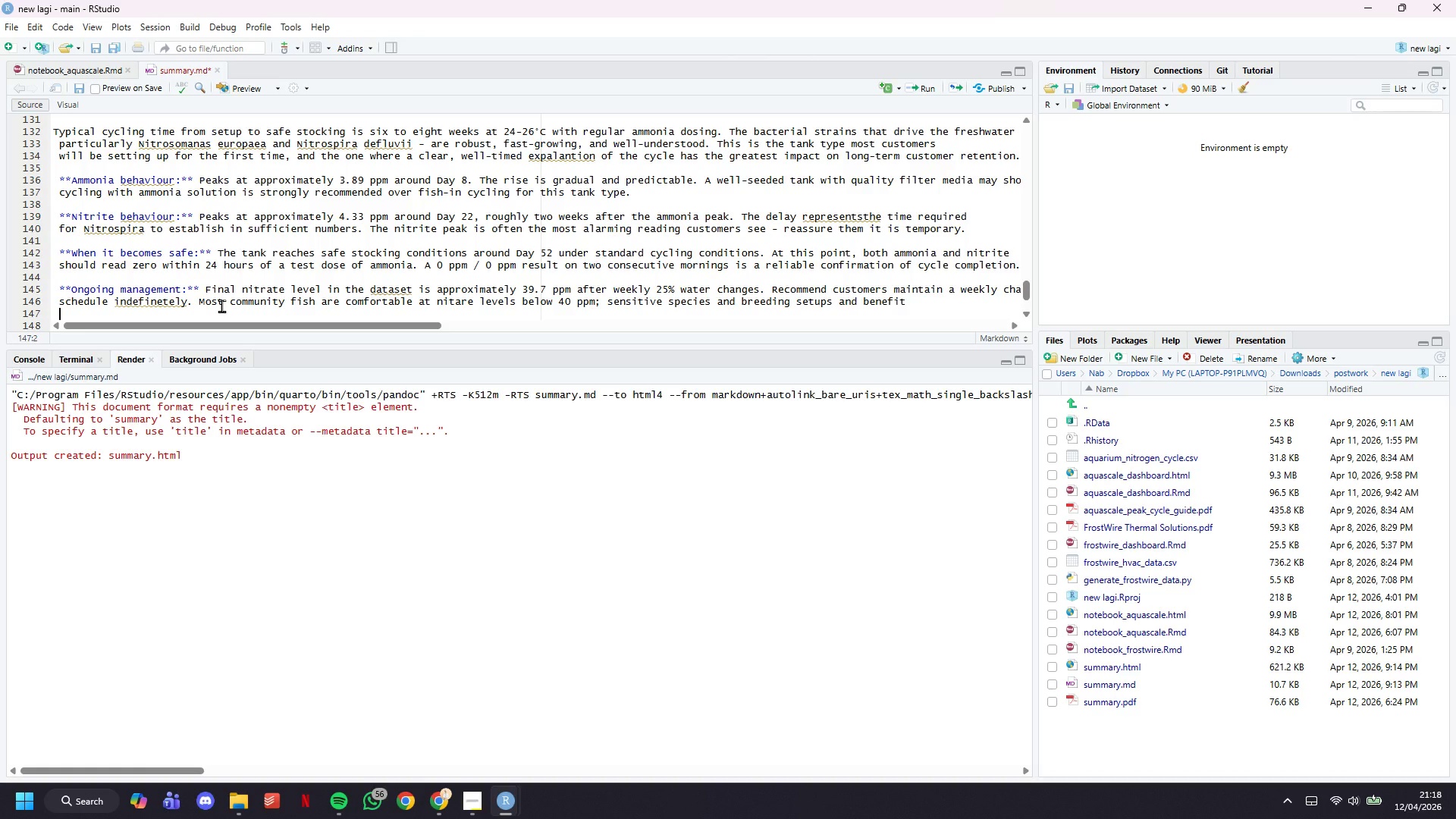 
type(from keeping it bl)
key(Backspace)
type(elow 20 ppm)
 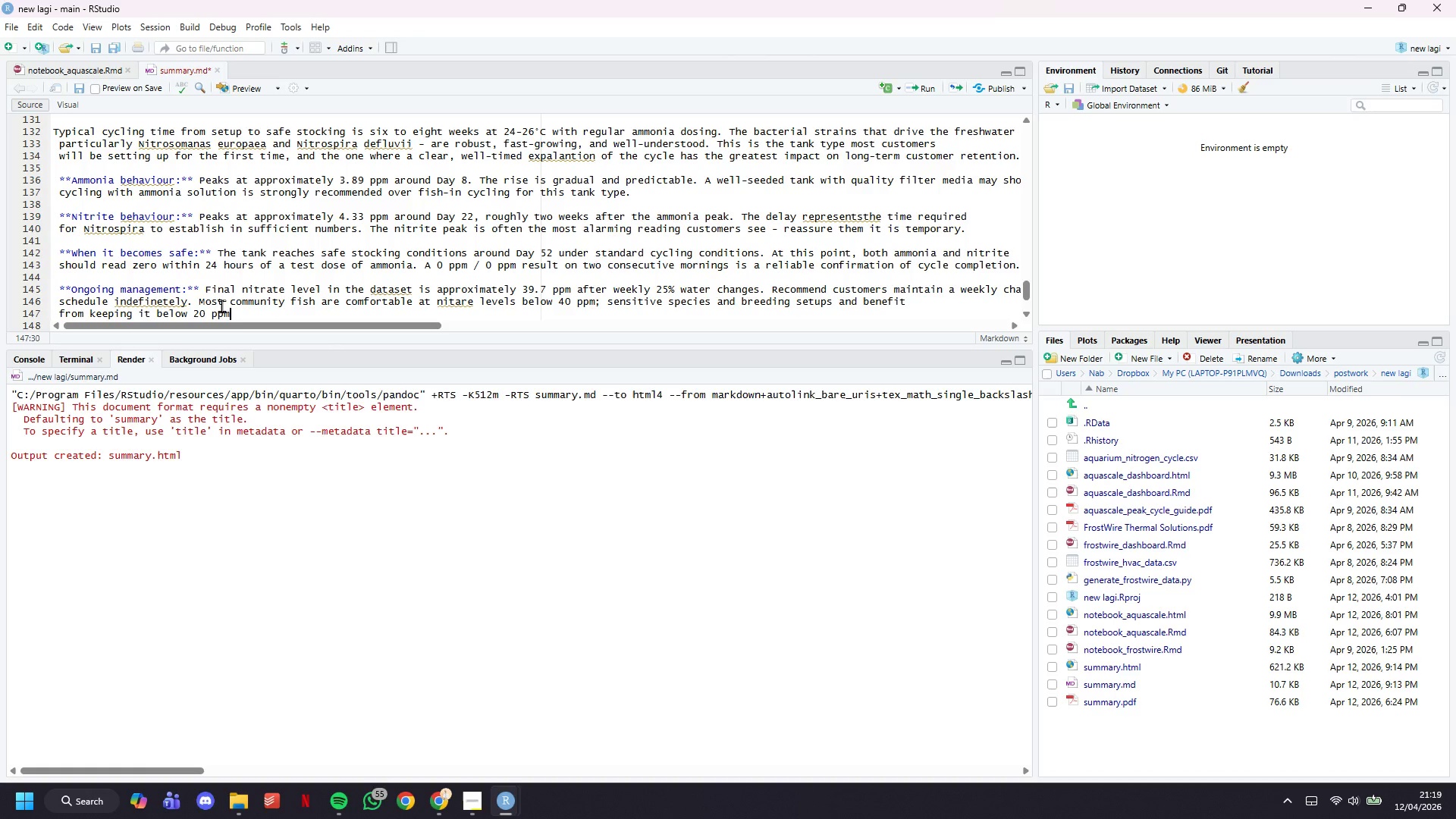 
wait(36.31)
 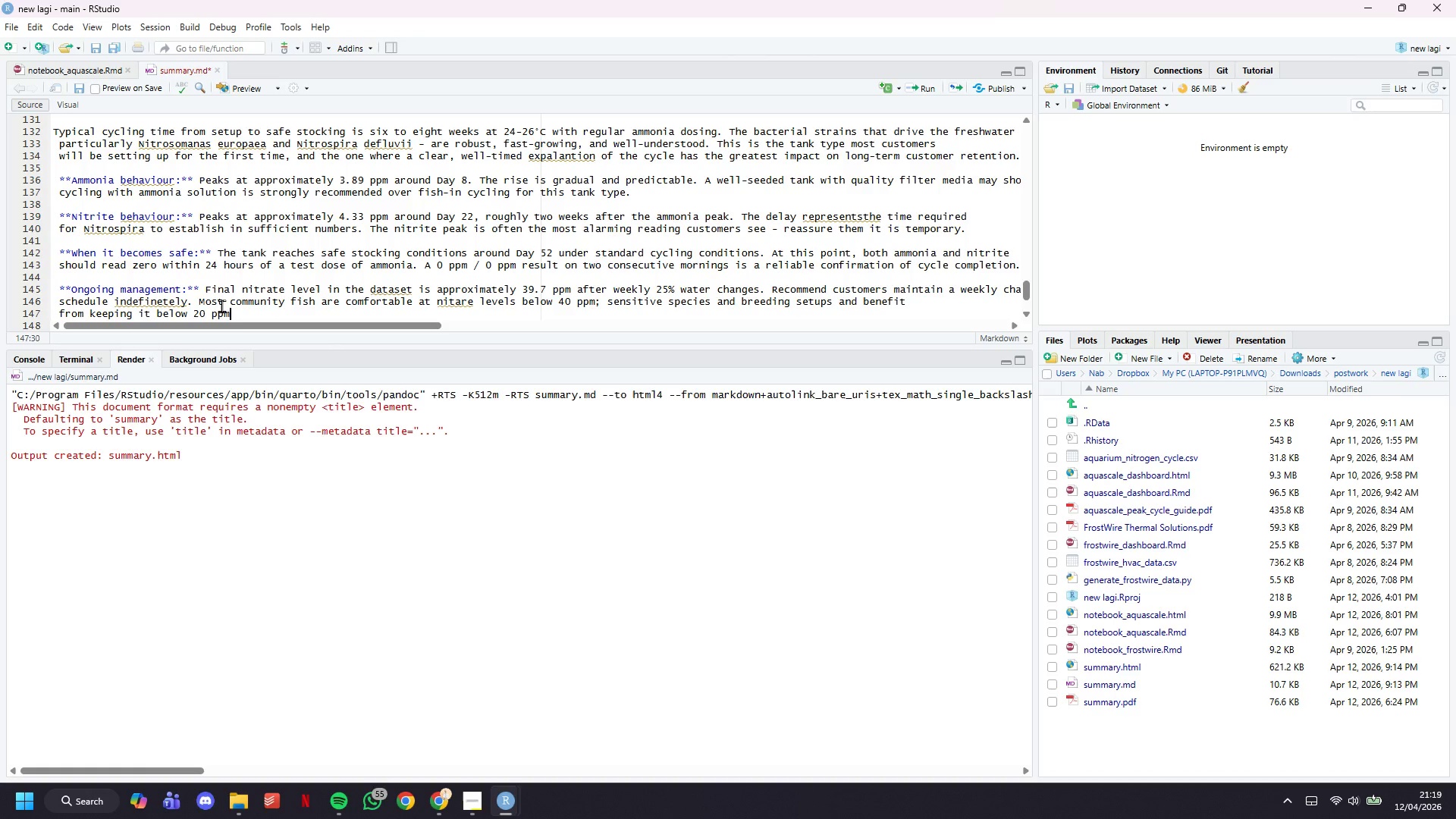 
scroll: coordinate [422, 228], scroll_direction: down, amount: 5.0
 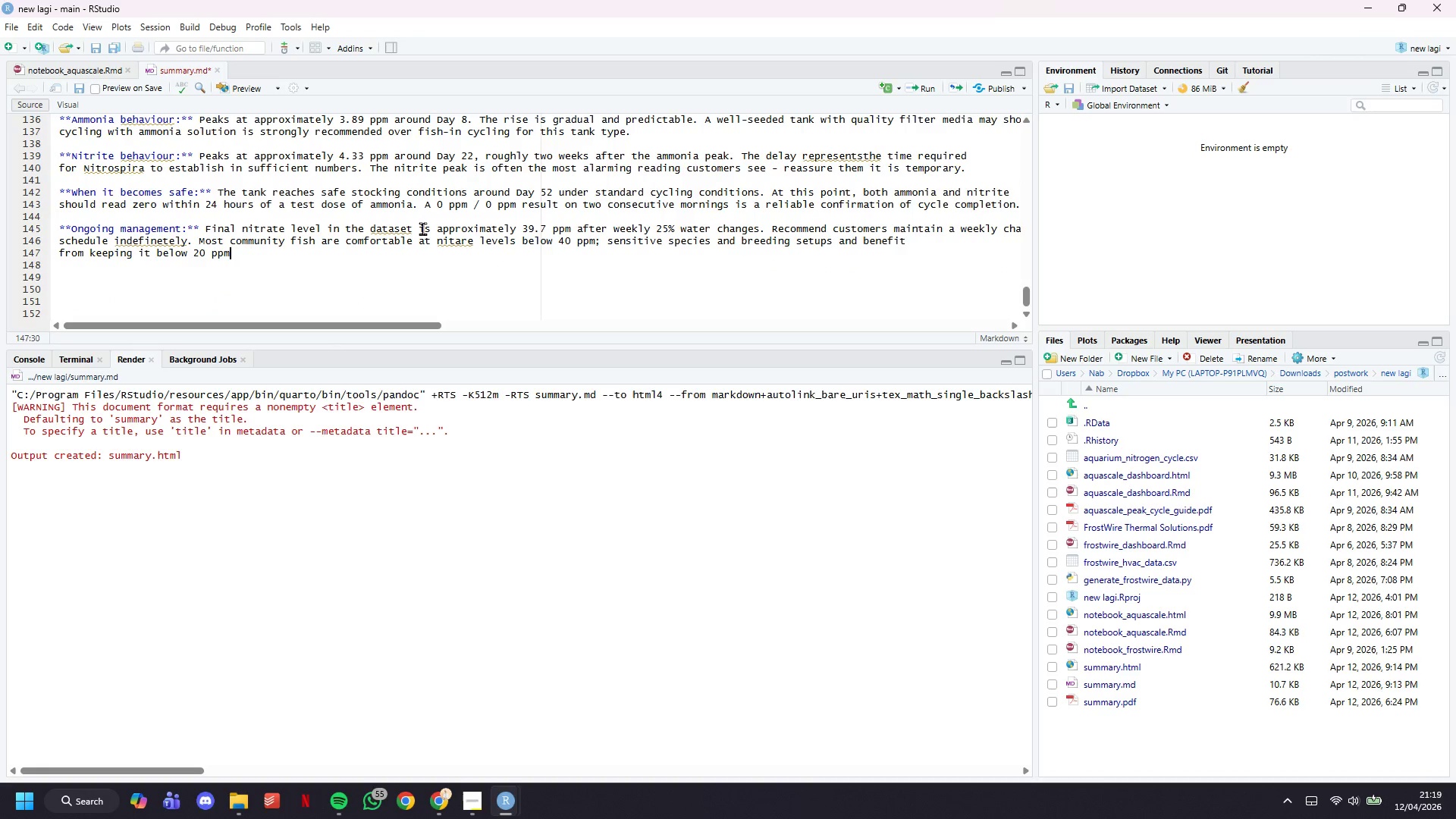 
key(Period)
 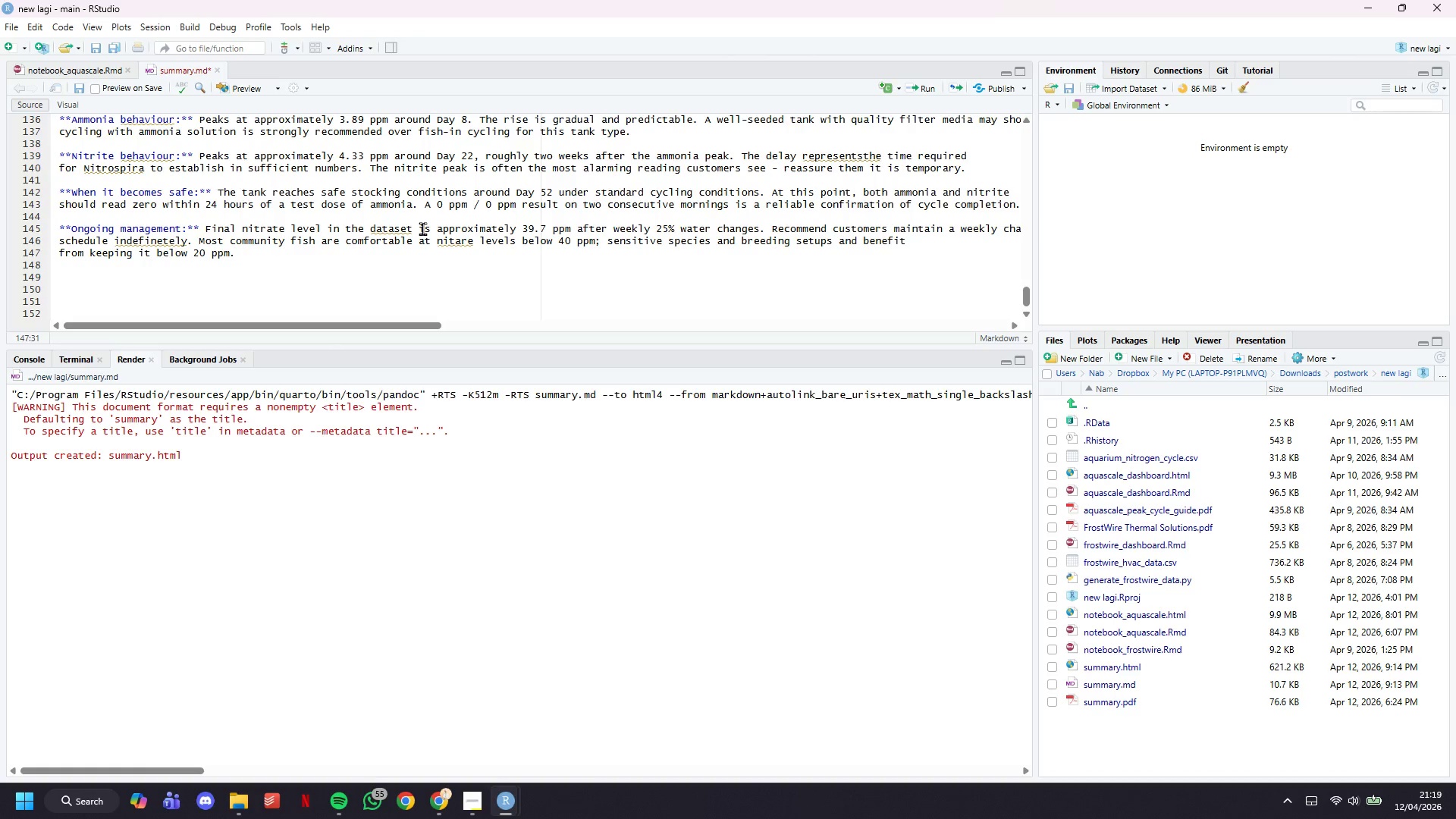 
key(Control+S)
 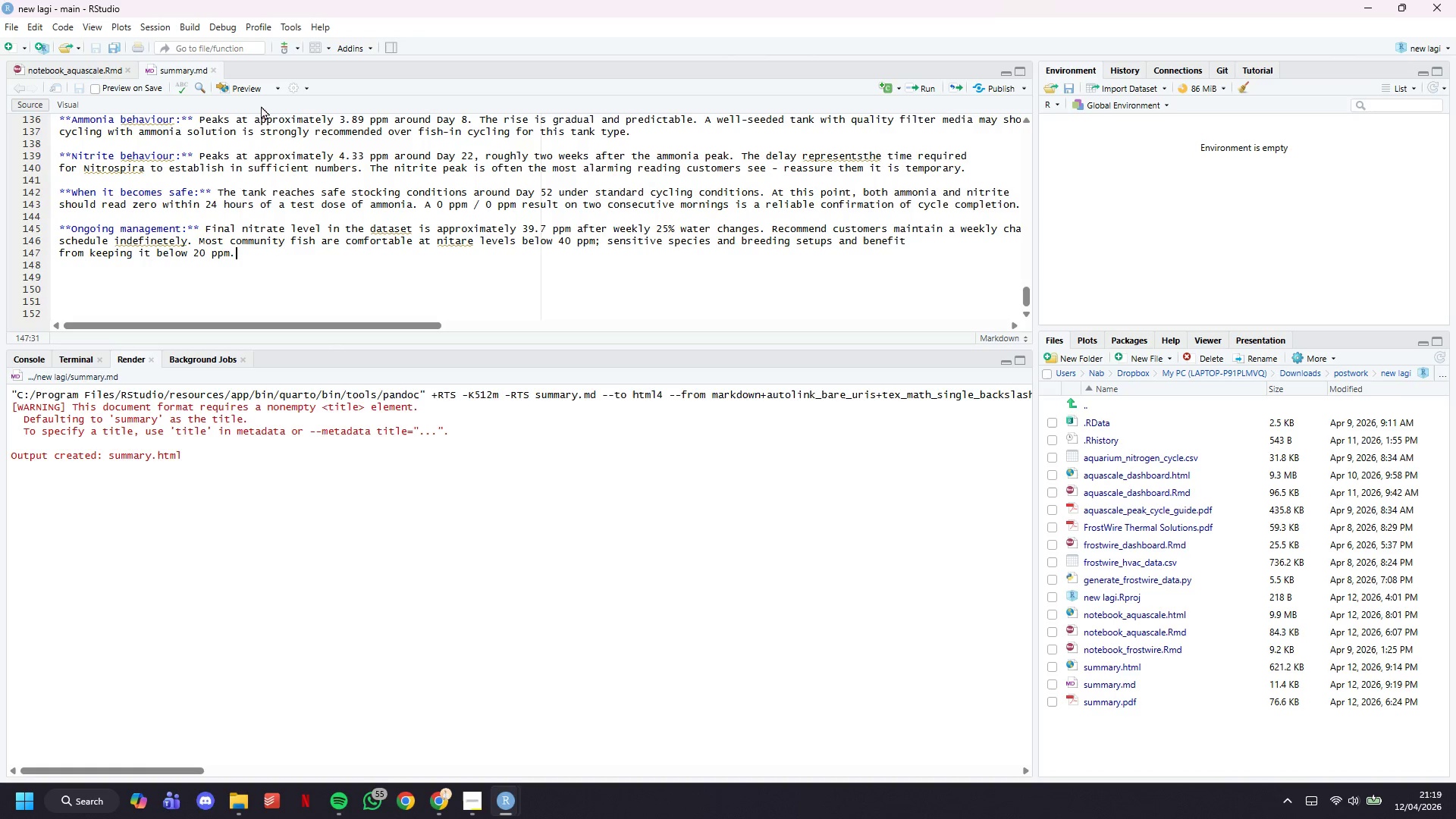 
left_click([255, 89])
 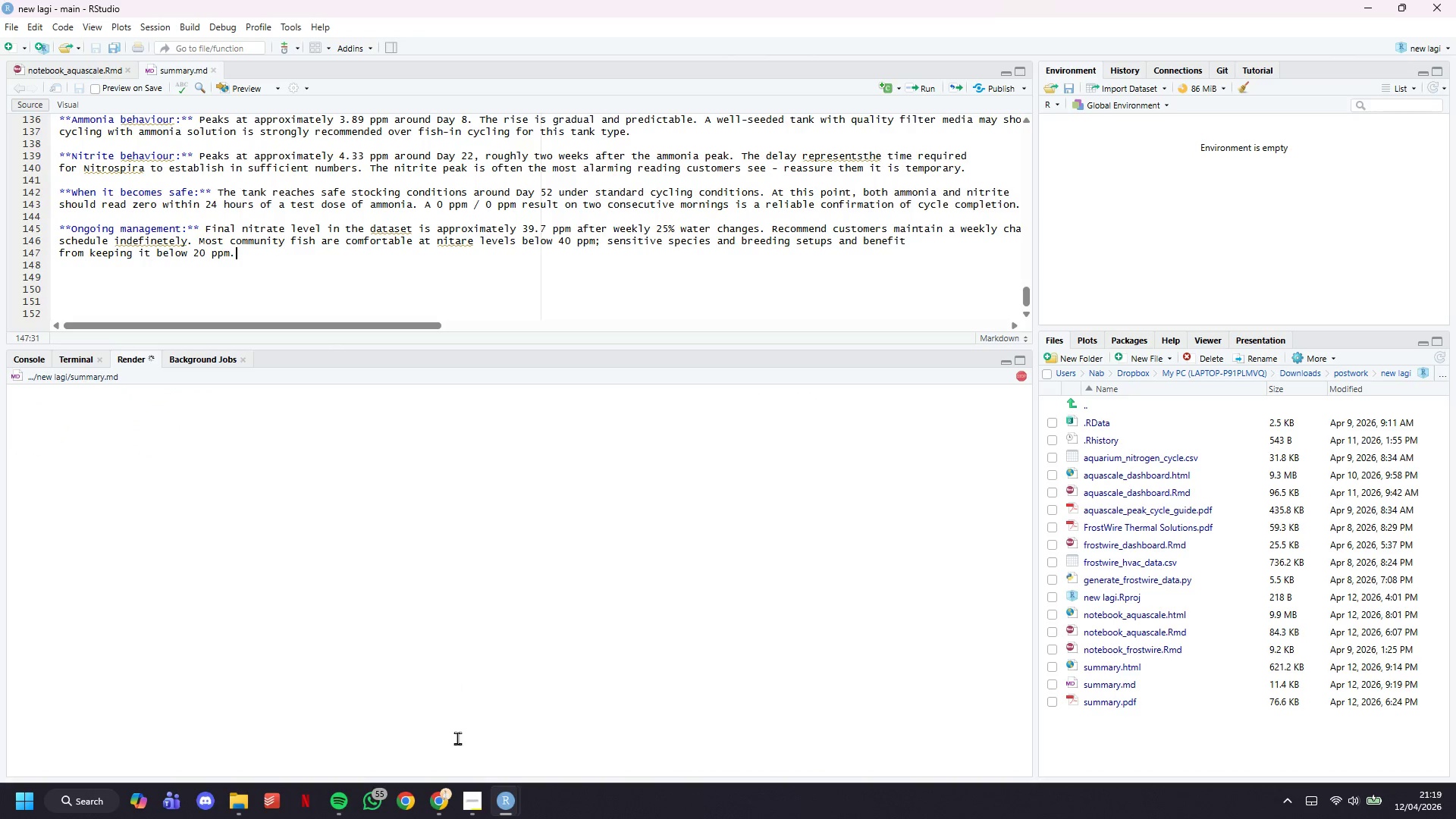 
left_click([469, 805])